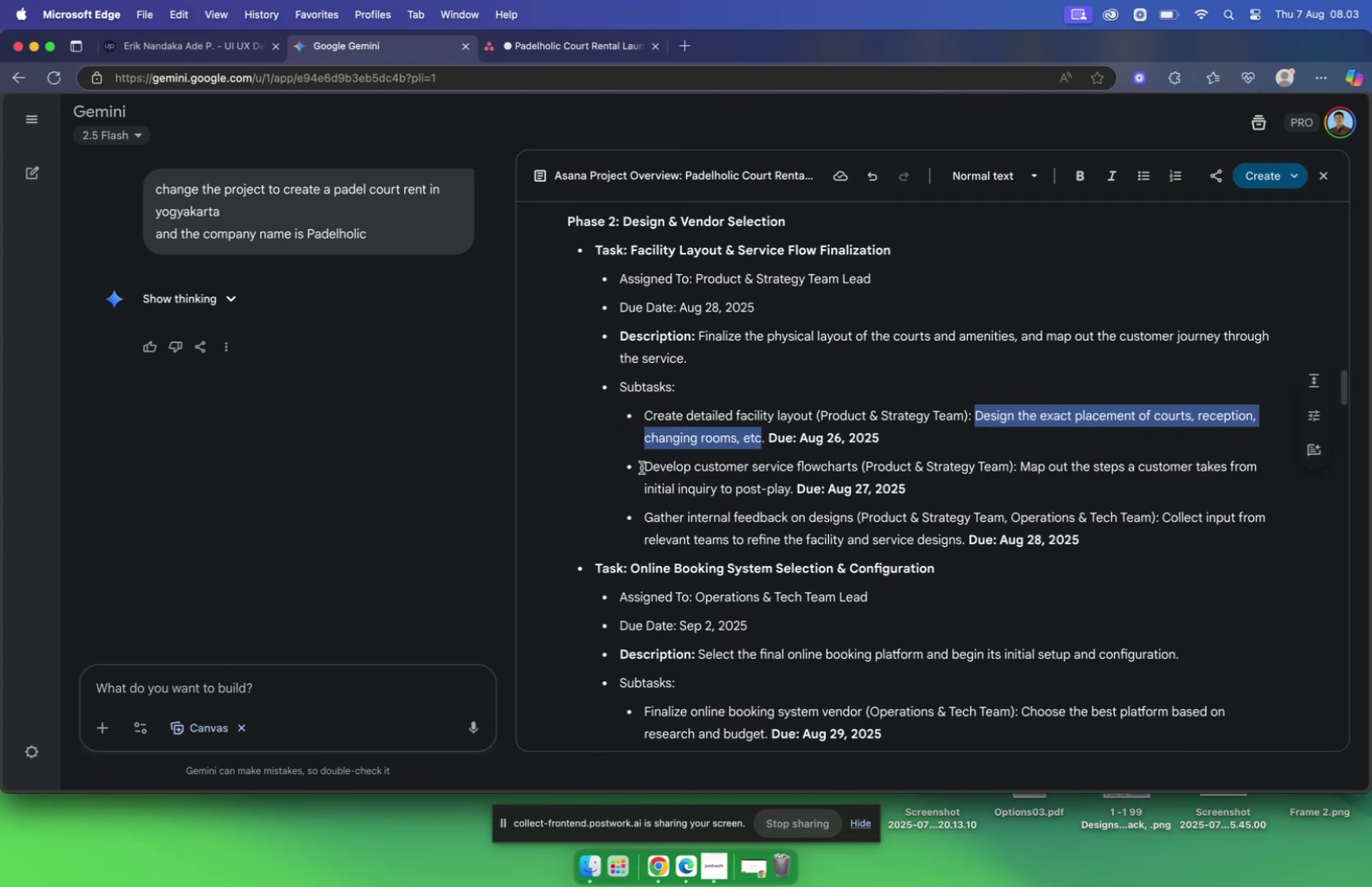 
left_click_drag(start_coordinate=[646, 467], to_coordinate=[858, 466])
 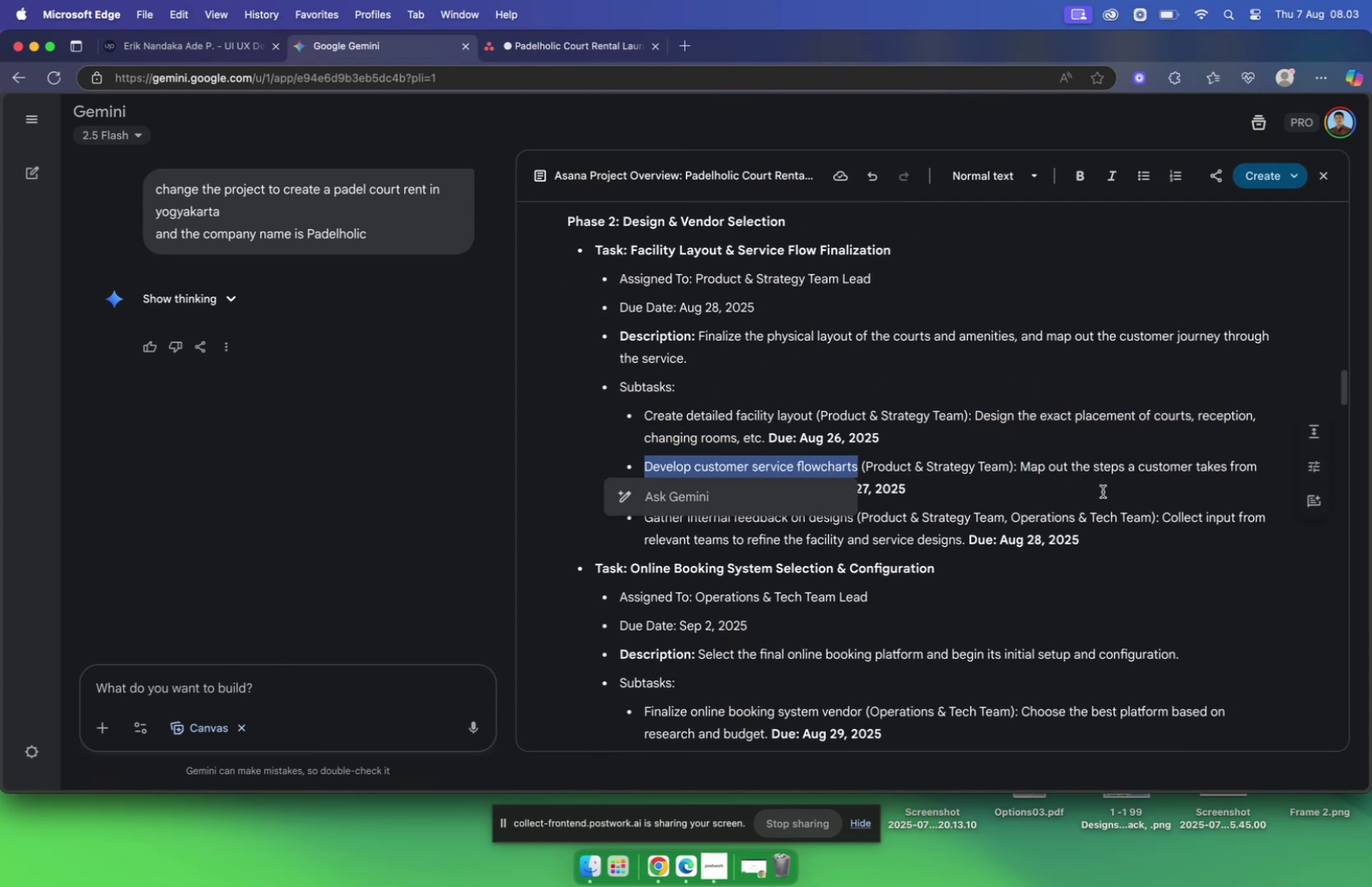 
key(Meta+C)
 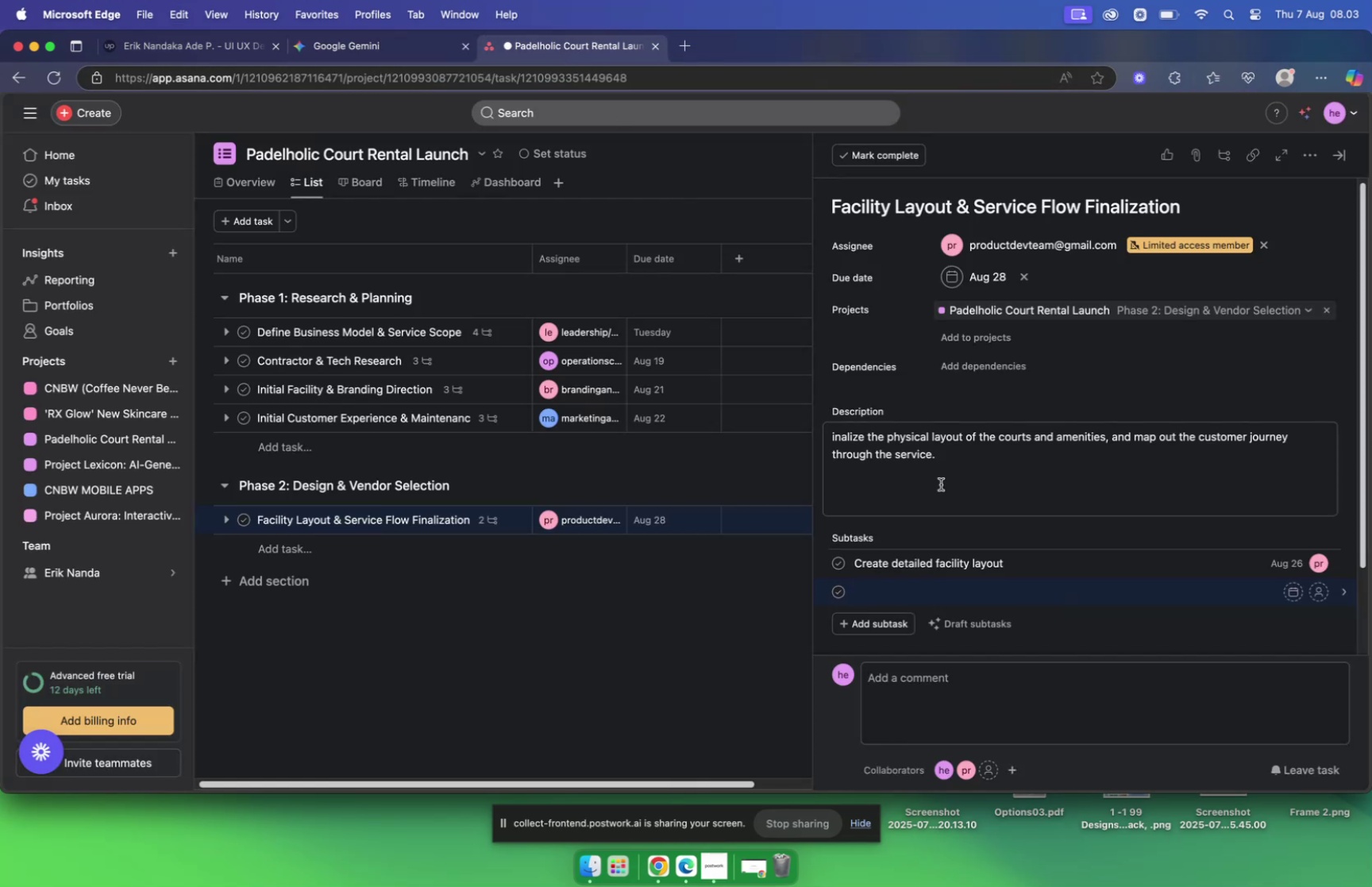 
key(Meta+V)
 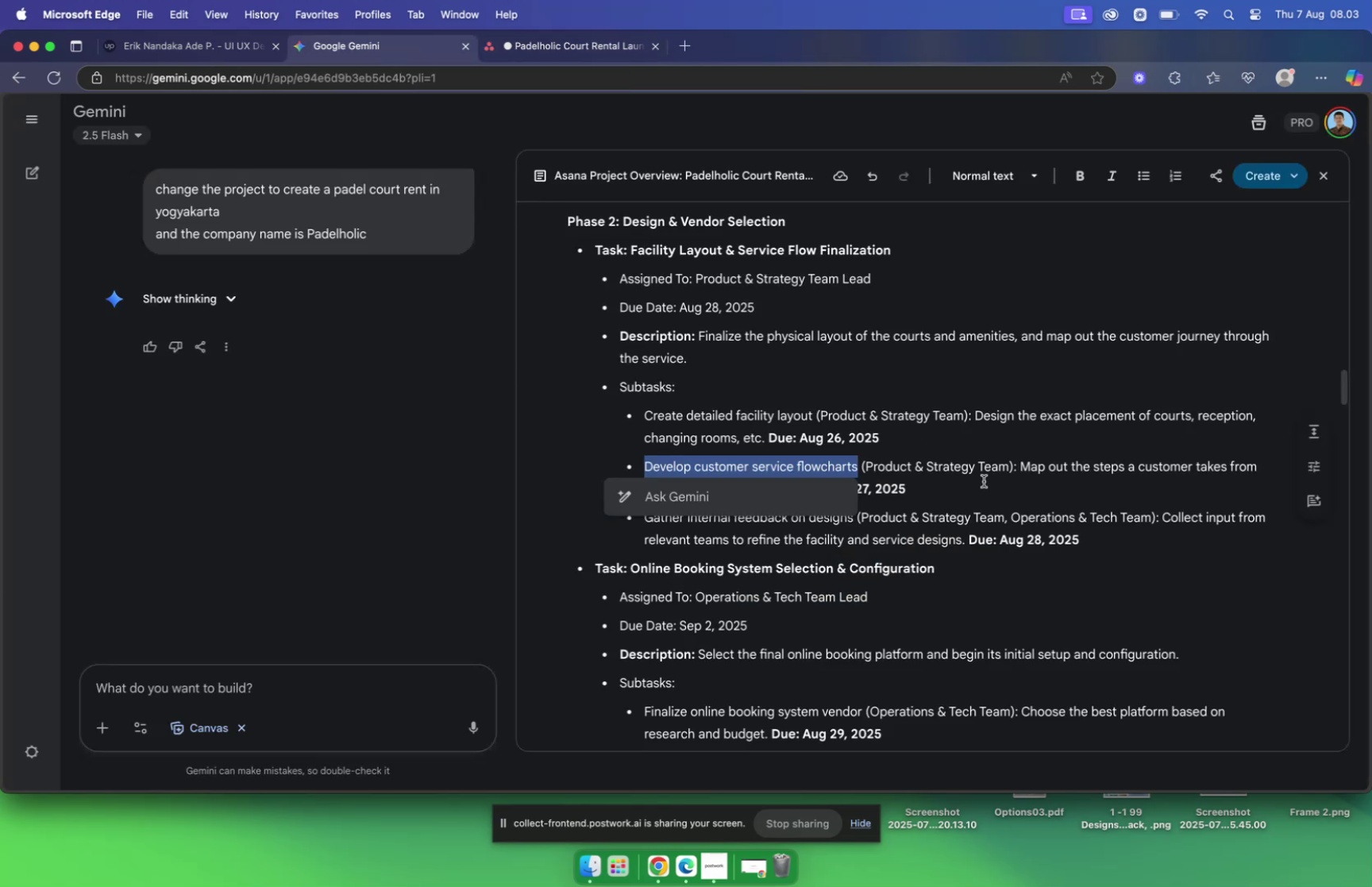 
wait(5.33)
 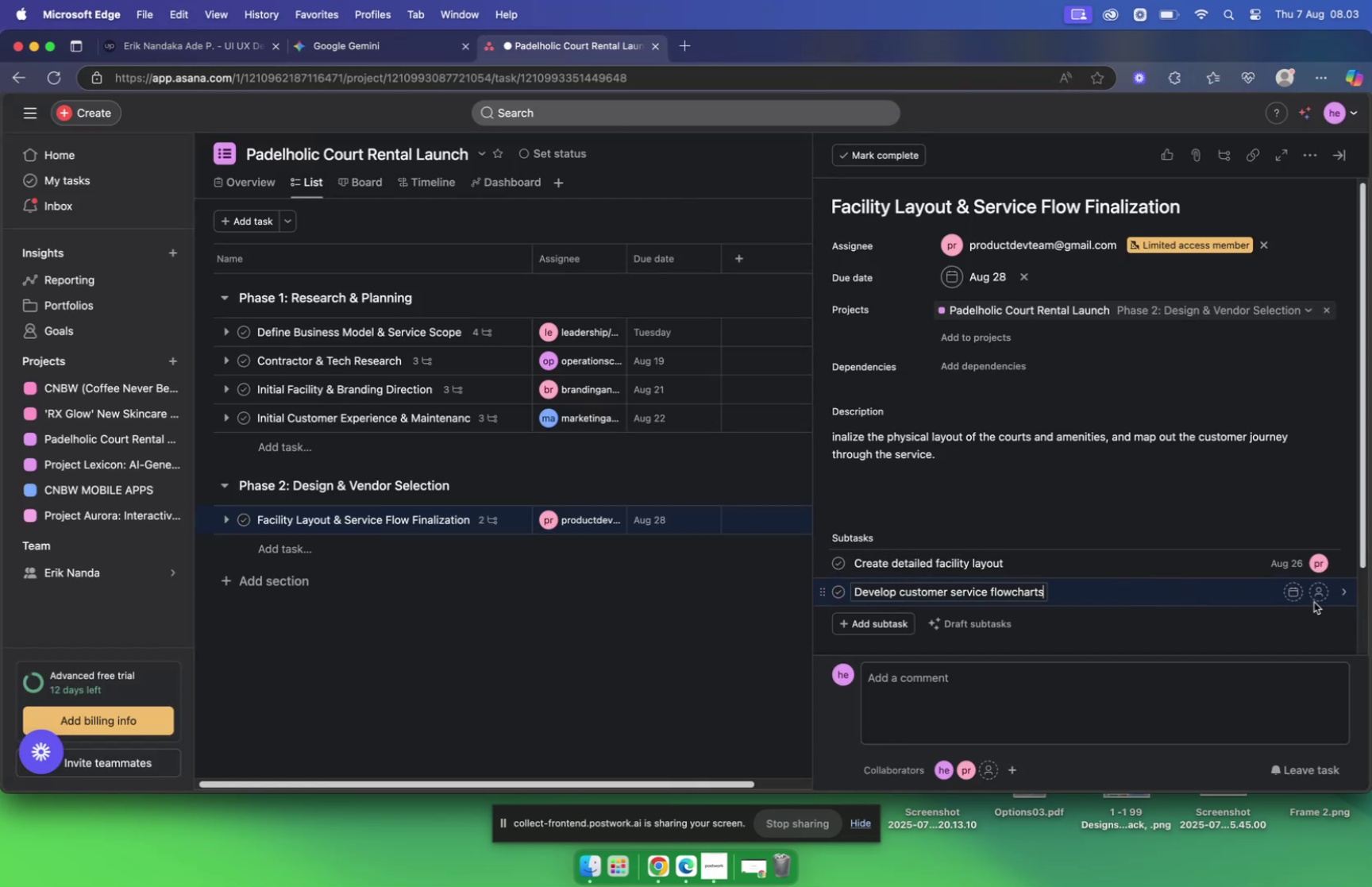 
left_click([532, 50])
 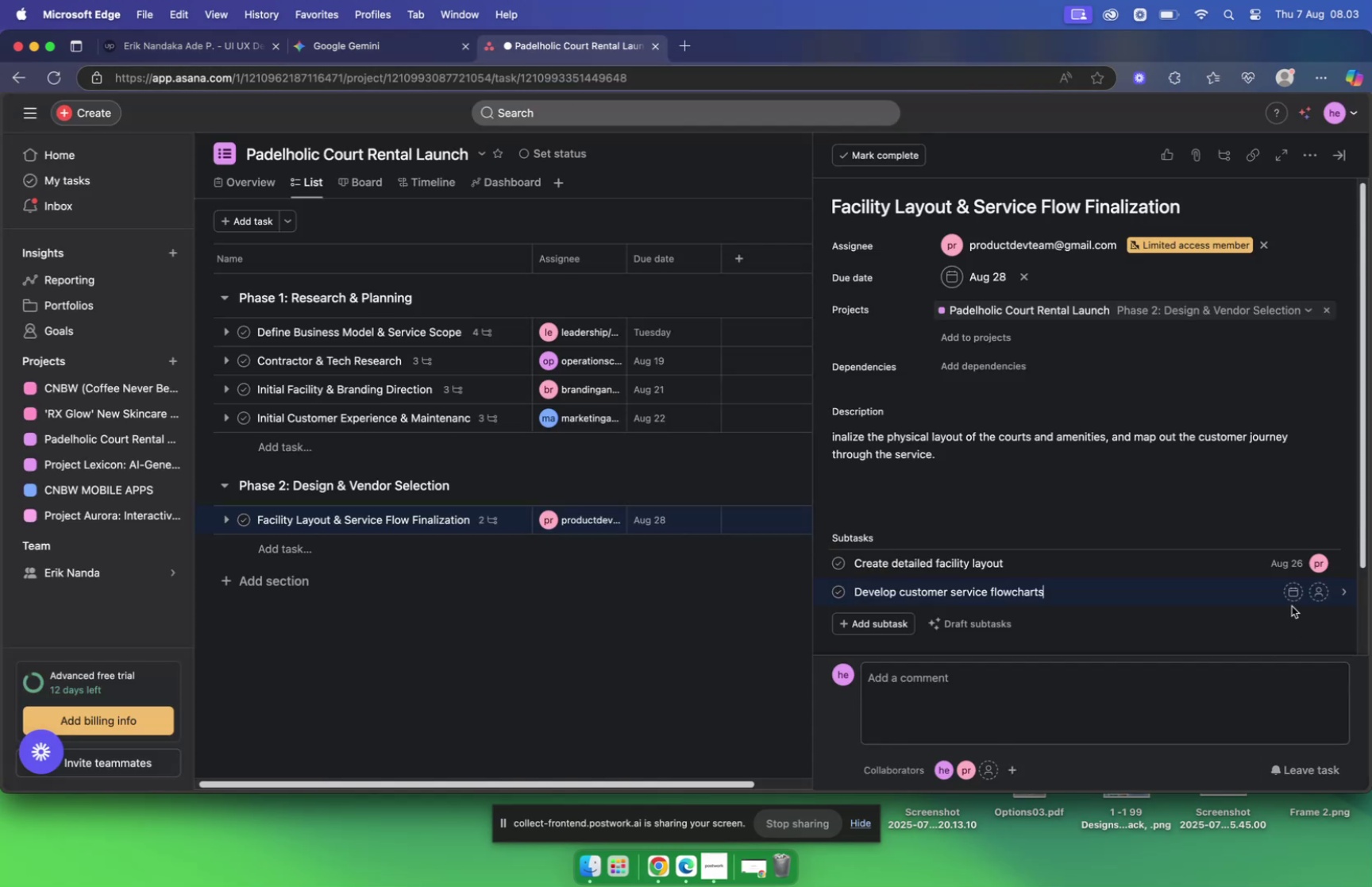 
left_click([1293, 592])
 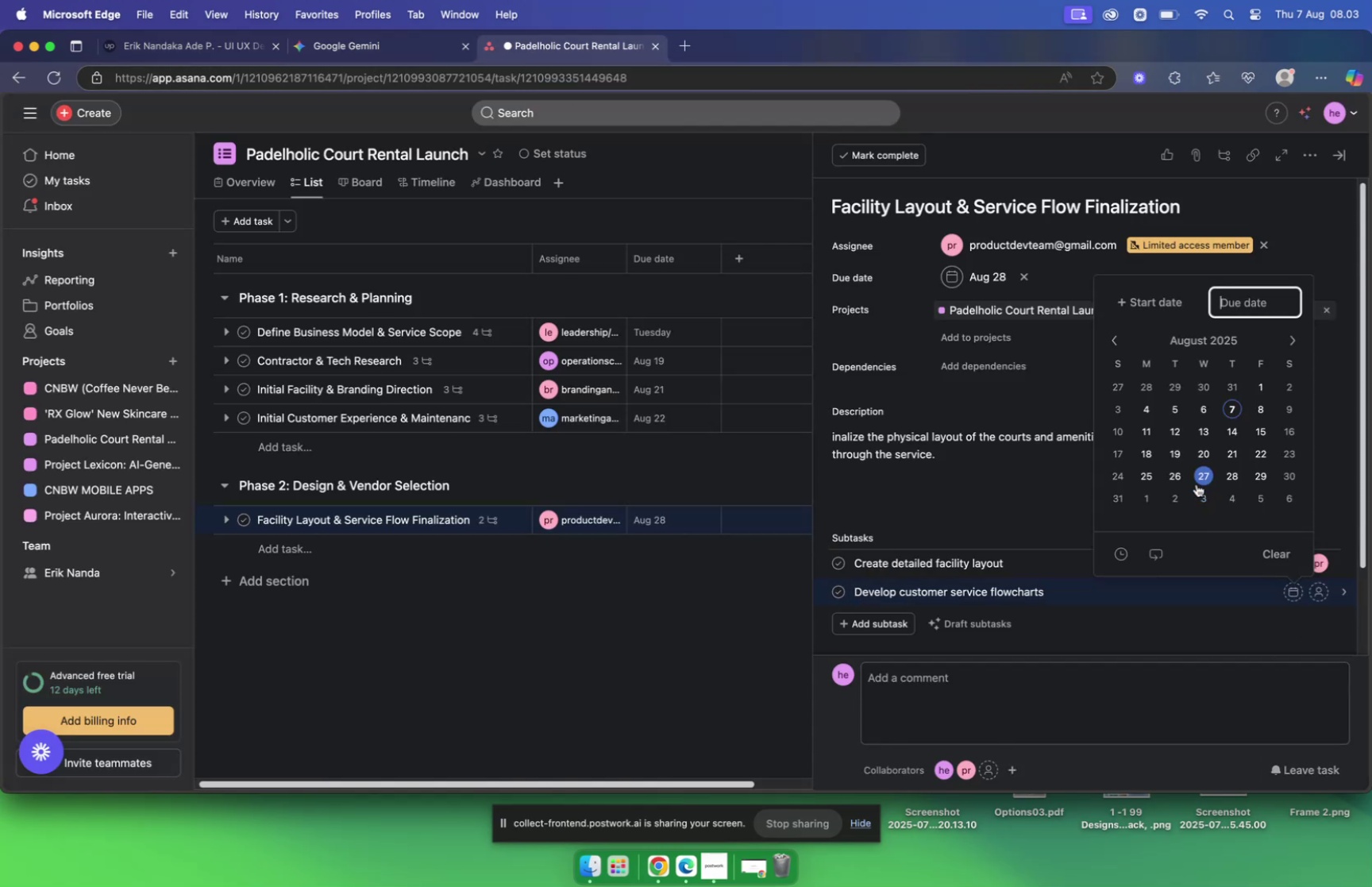 
left_click([1198, 482])
 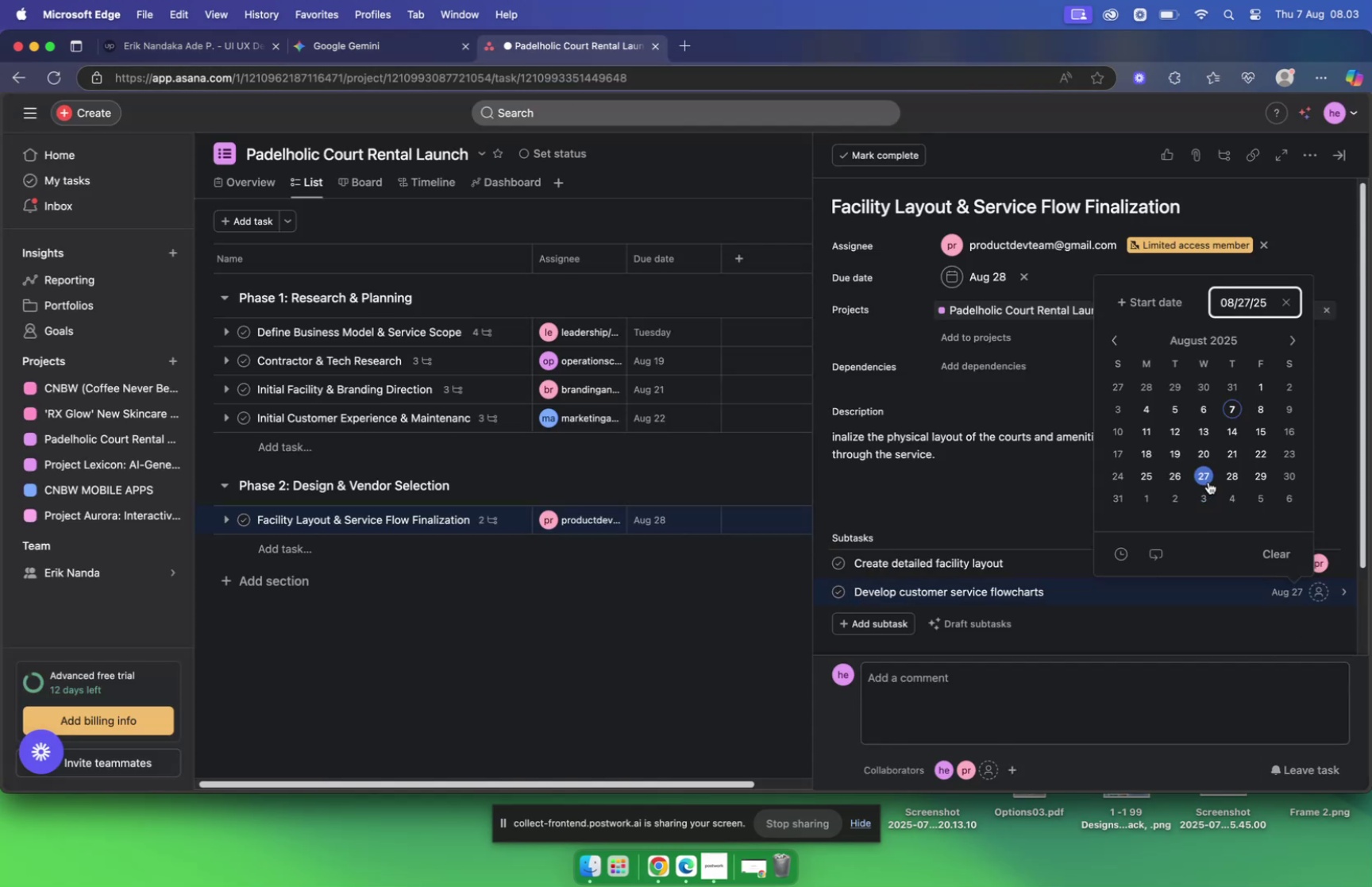 
left_click([1208, 477])
 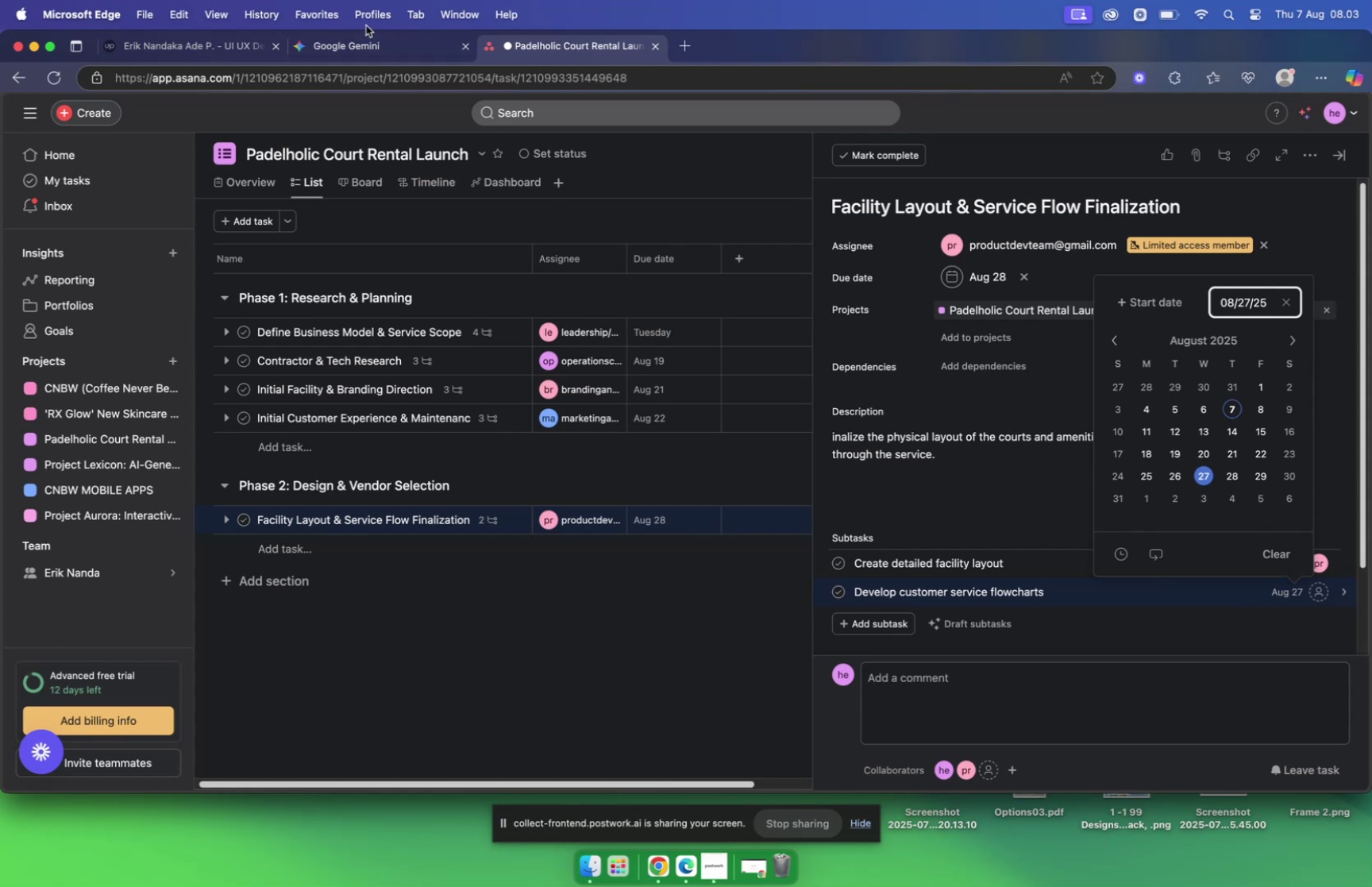 
left_click([383, 45])
 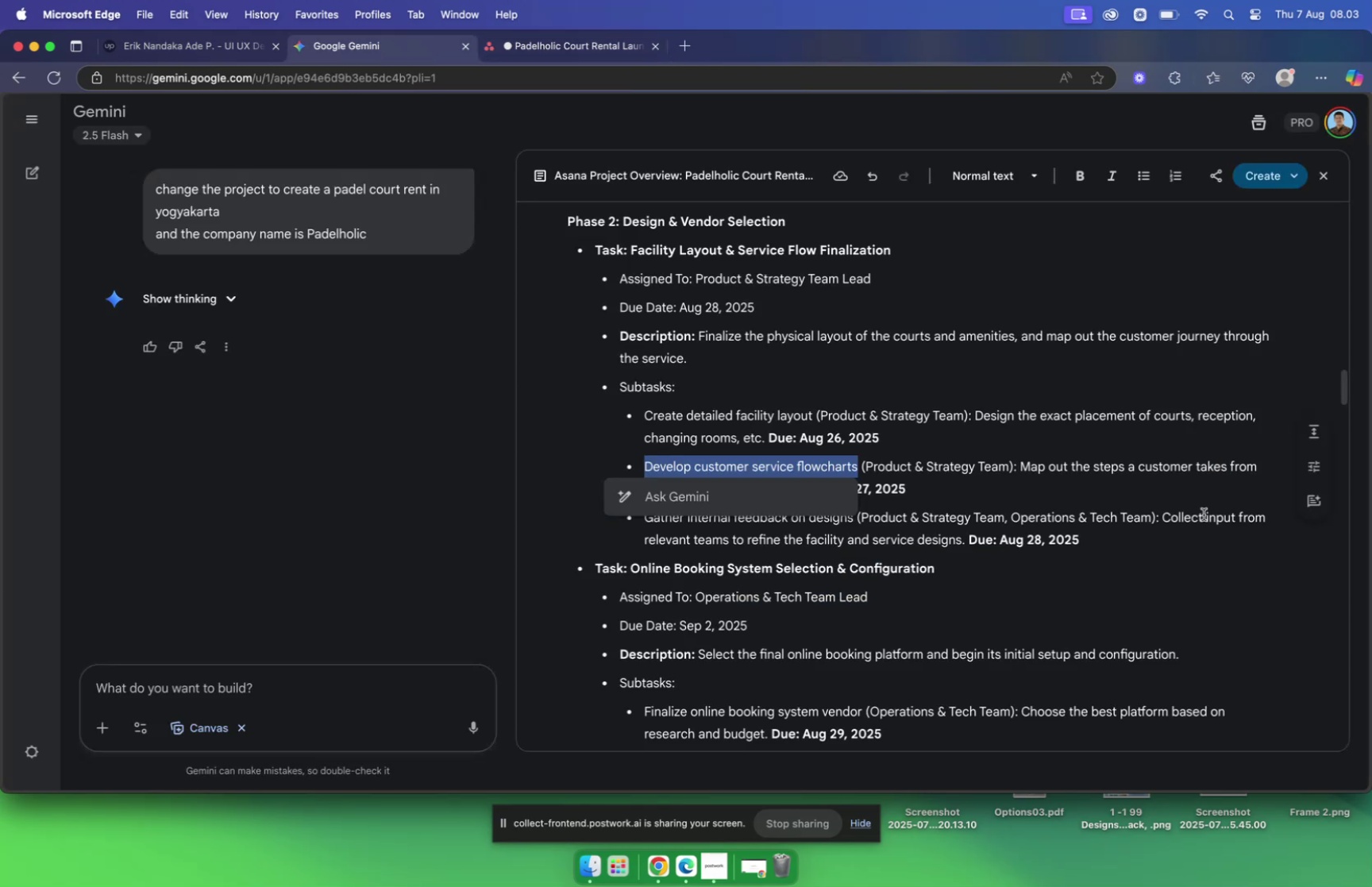 
left_click([1140, 530])
 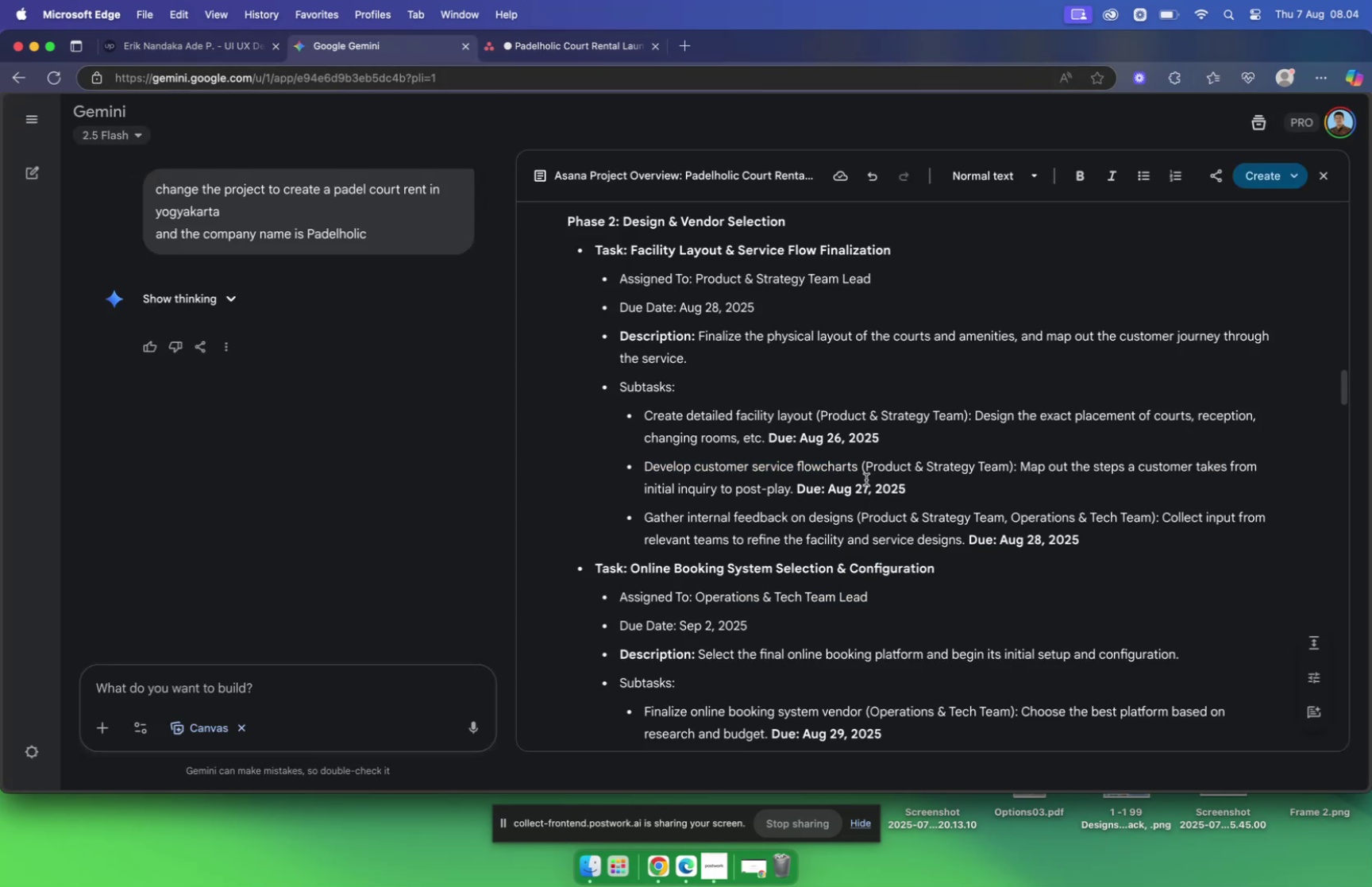 
wait(5.14)
 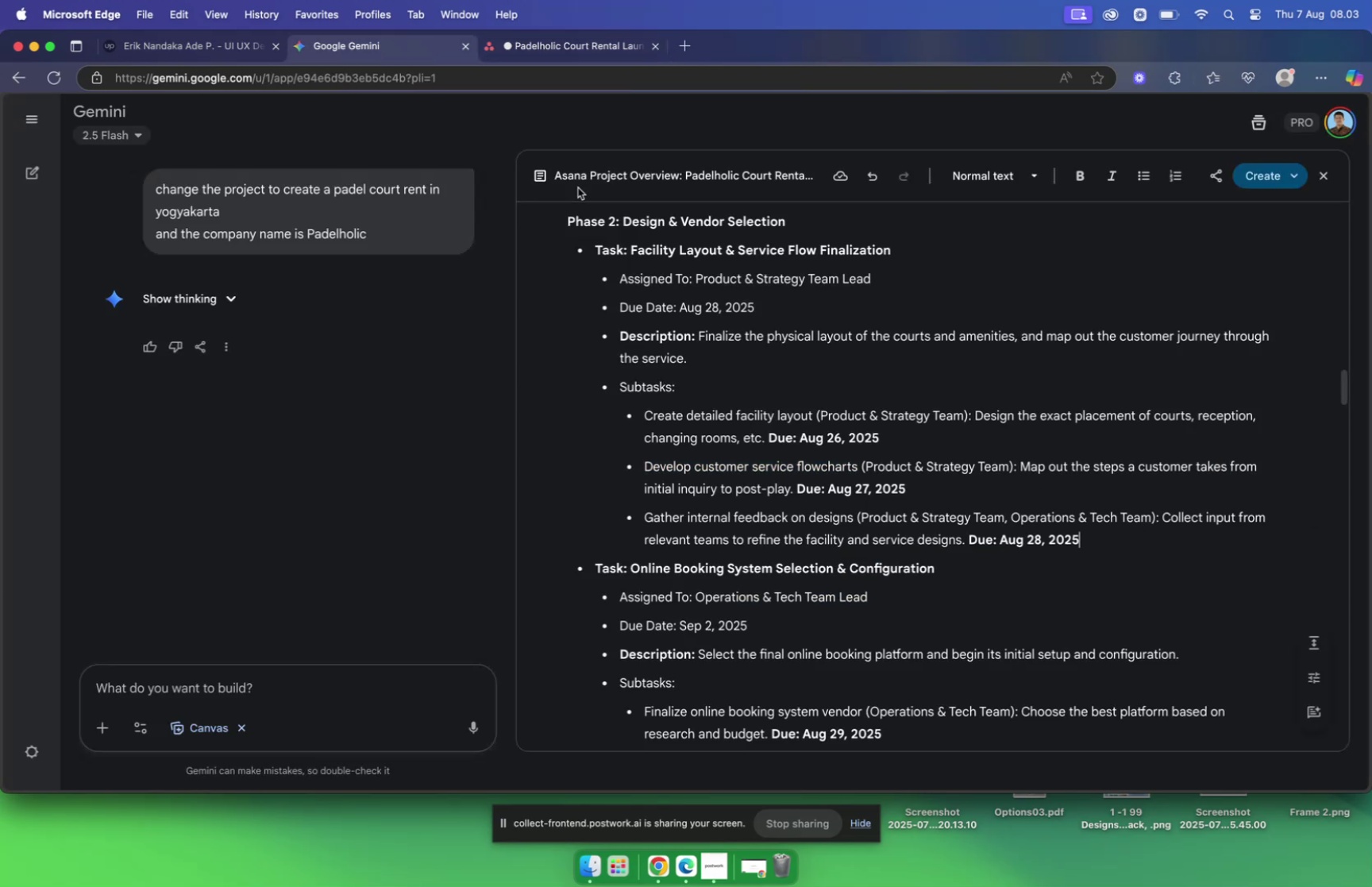 
left_click_drag(start_coordinate=[1023, 464], to_coordinate=[795, 489])
 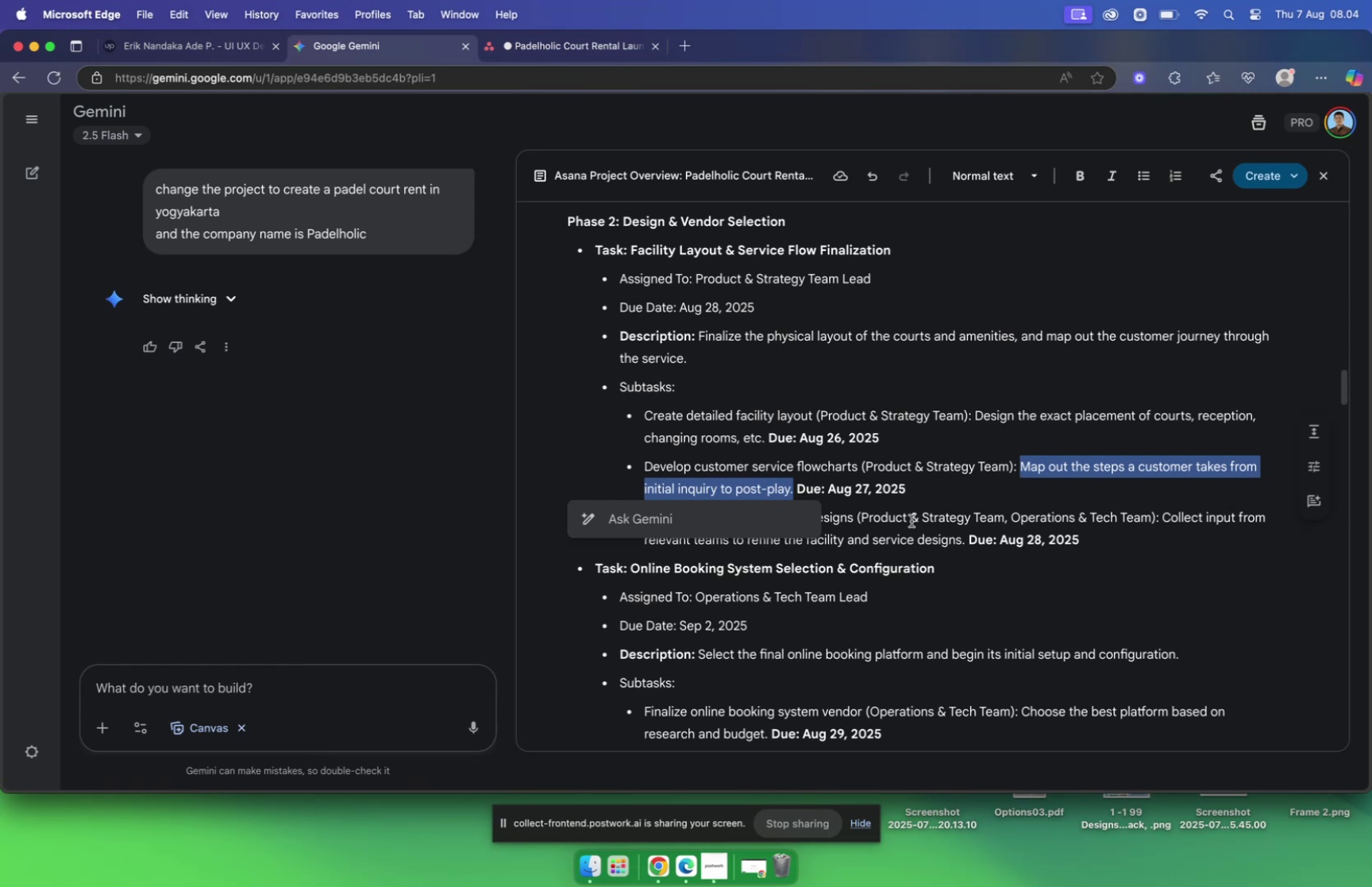 
key(Meta+C)
 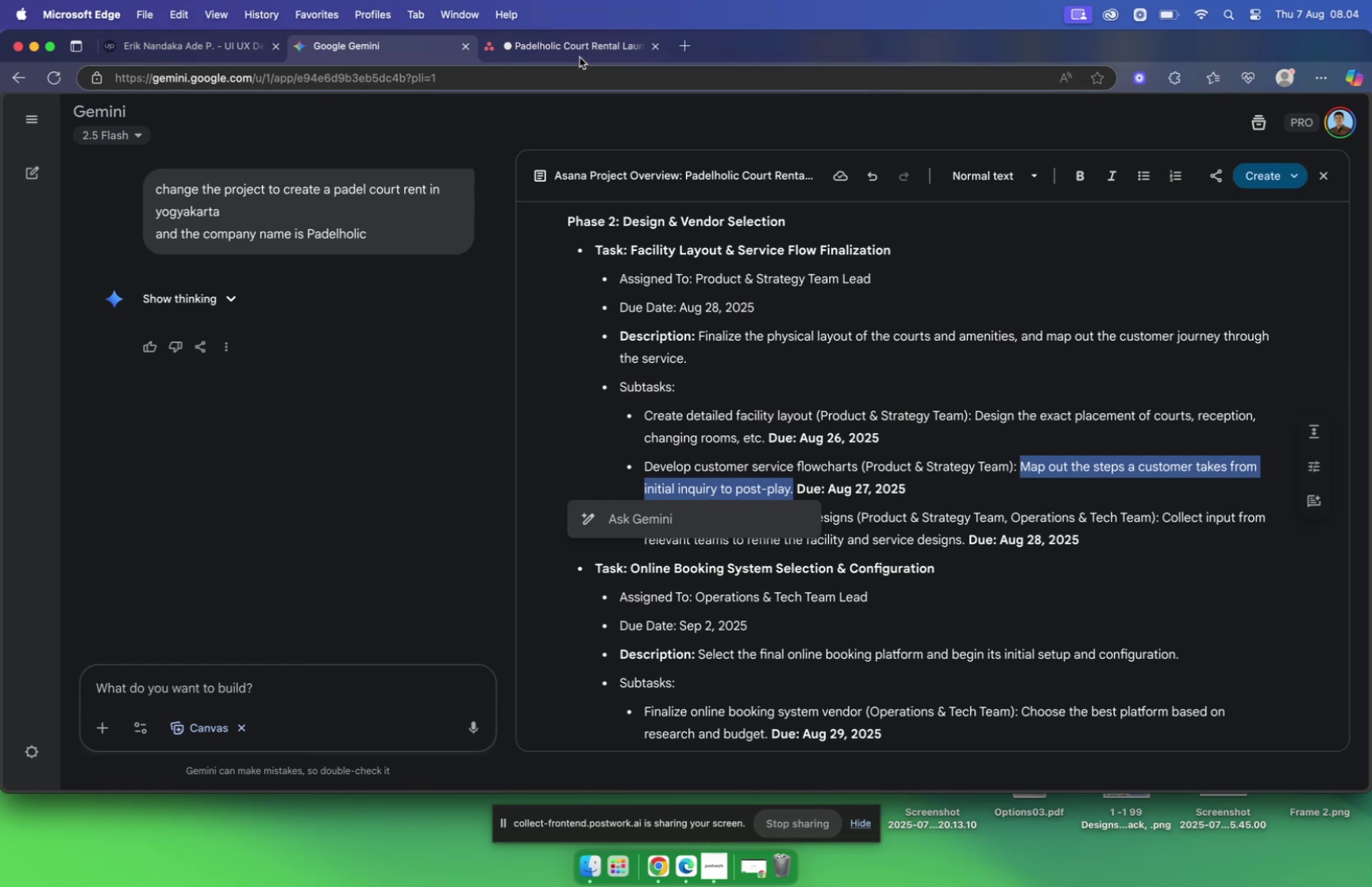 
left_click([576, 48])
 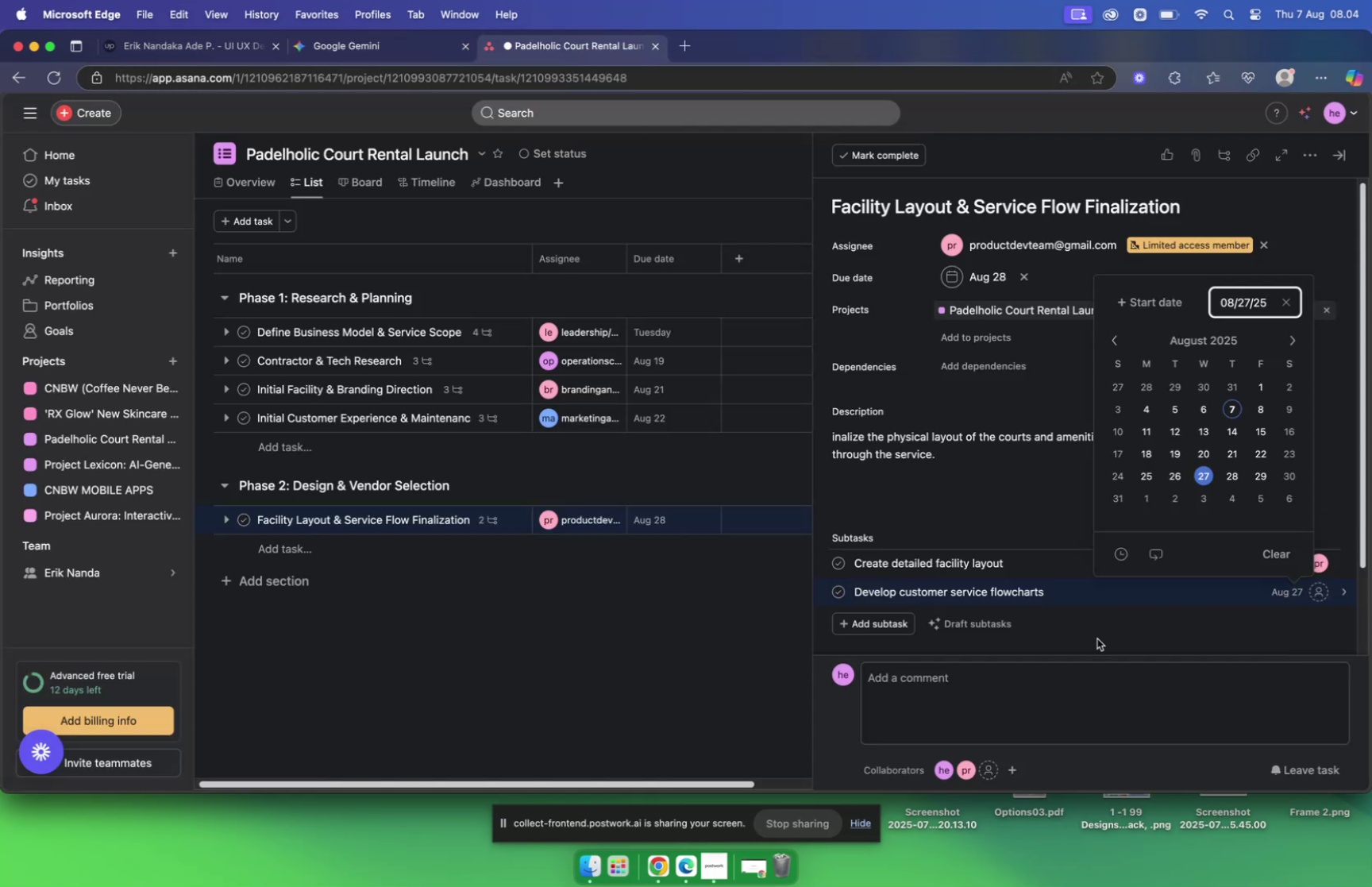 
left_click([1095, 621])
 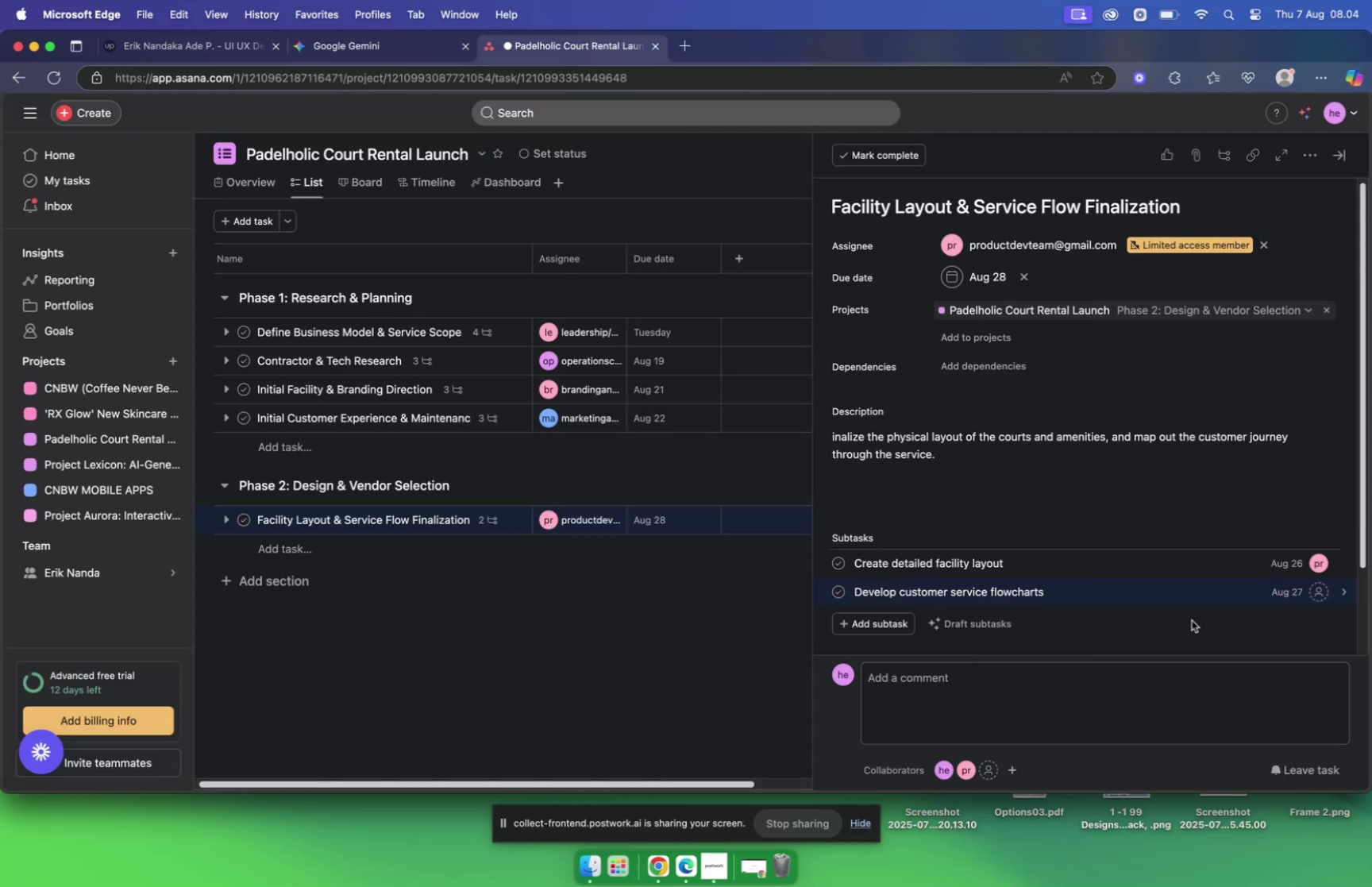 
left_click([1191, 588])
 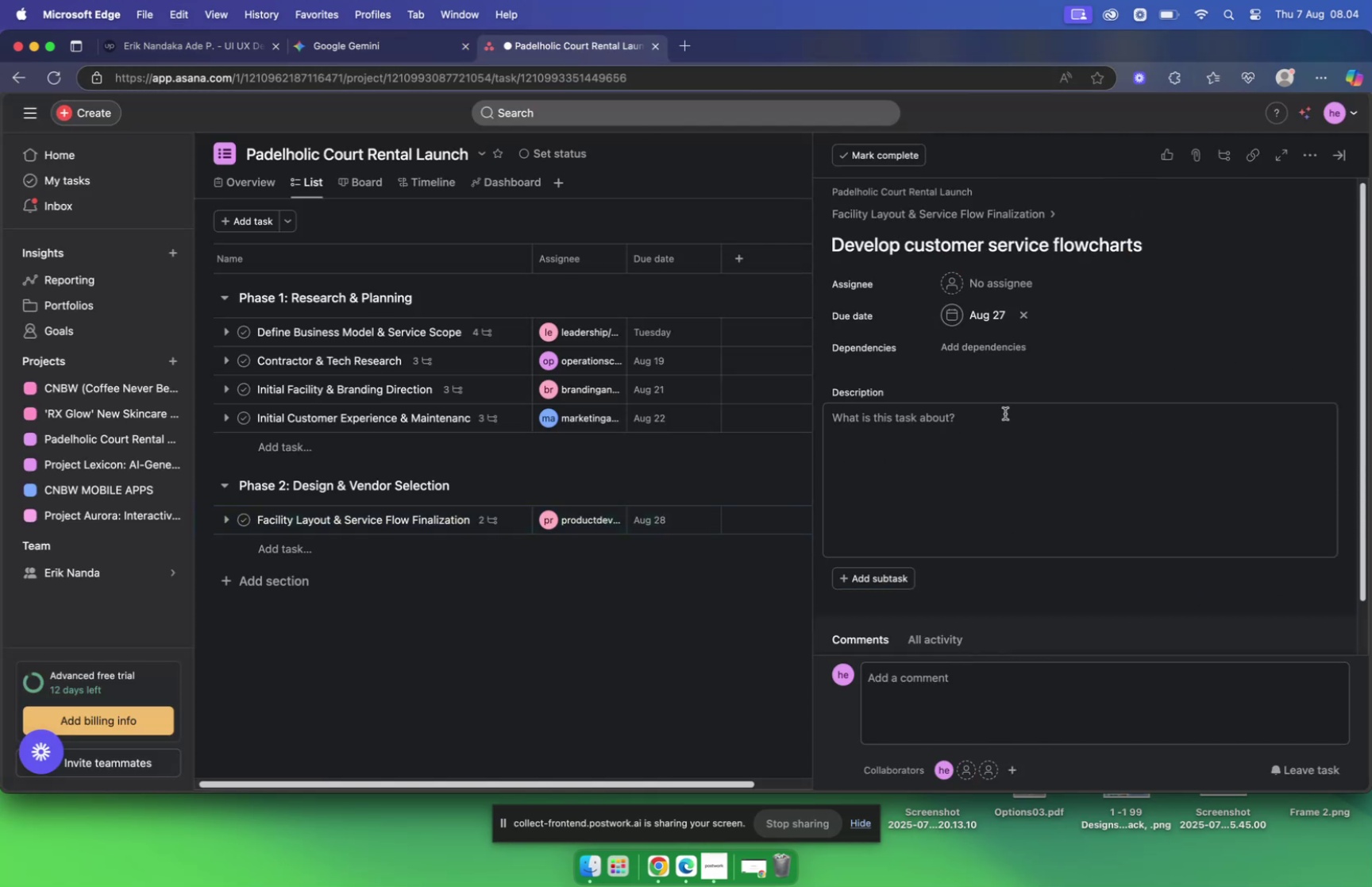 
left_click([997, 413])
 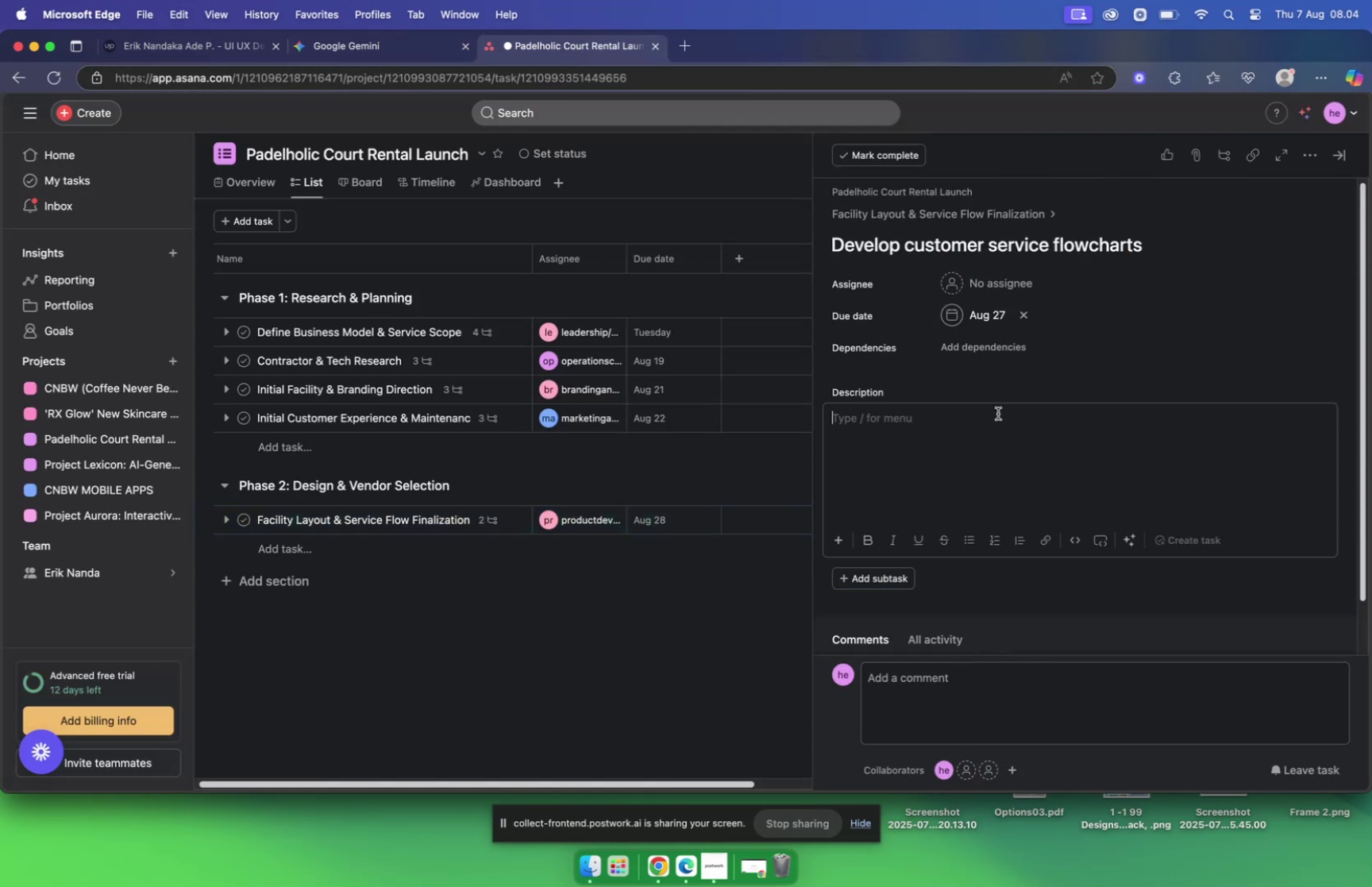 
key(Meta+V)
 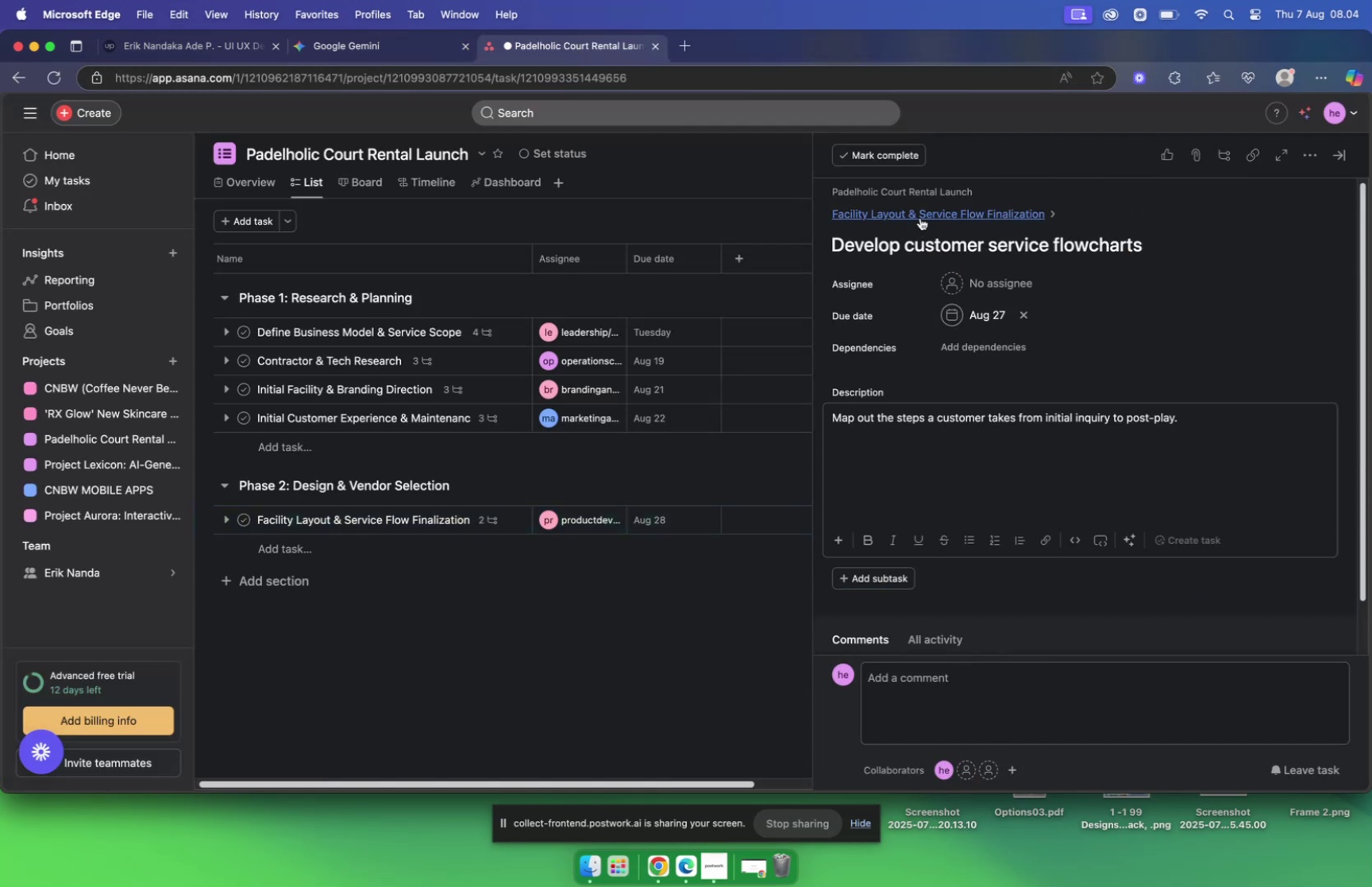 
left_click([920, 218])
 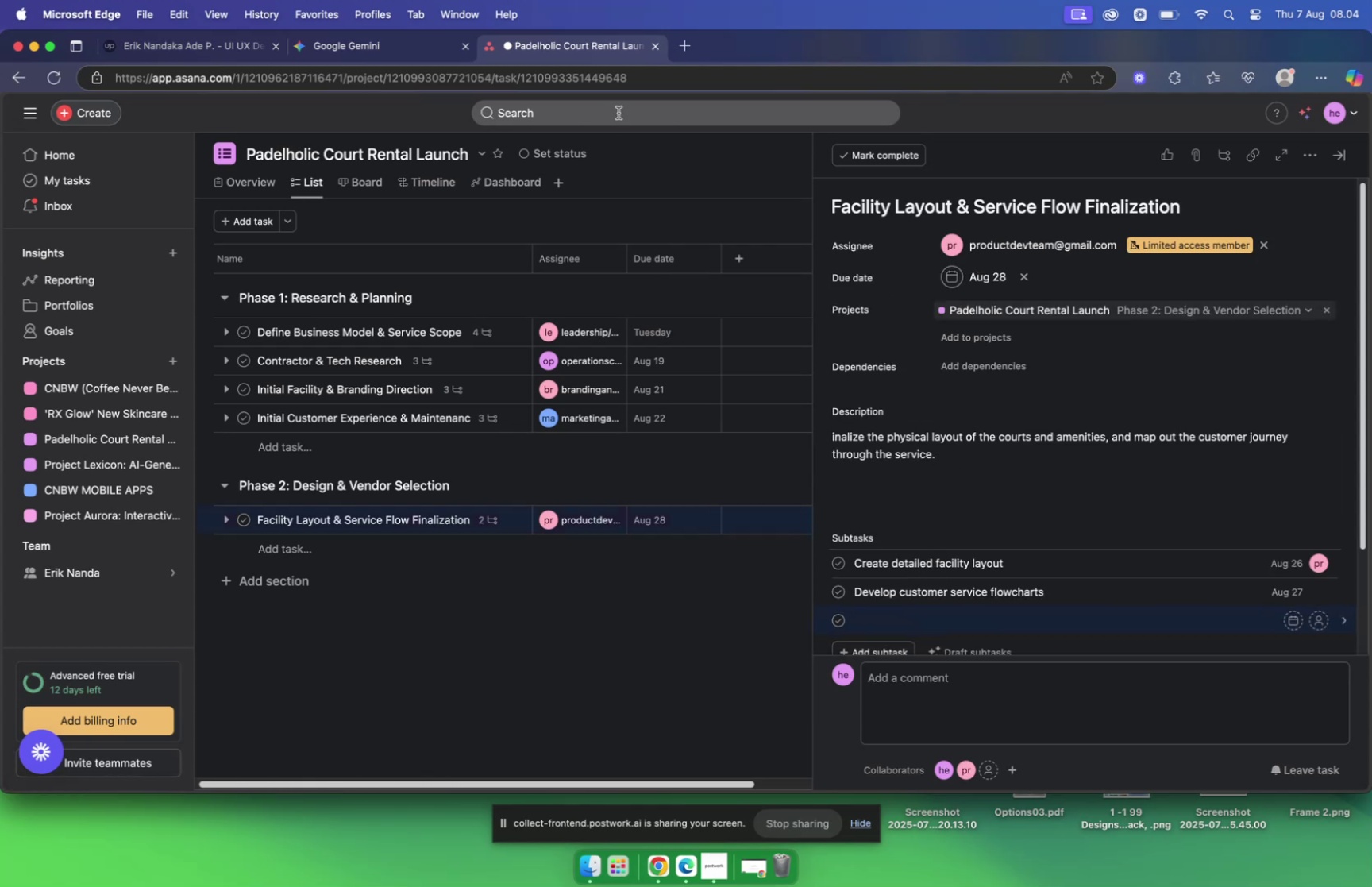 
left_click([397, 50])
 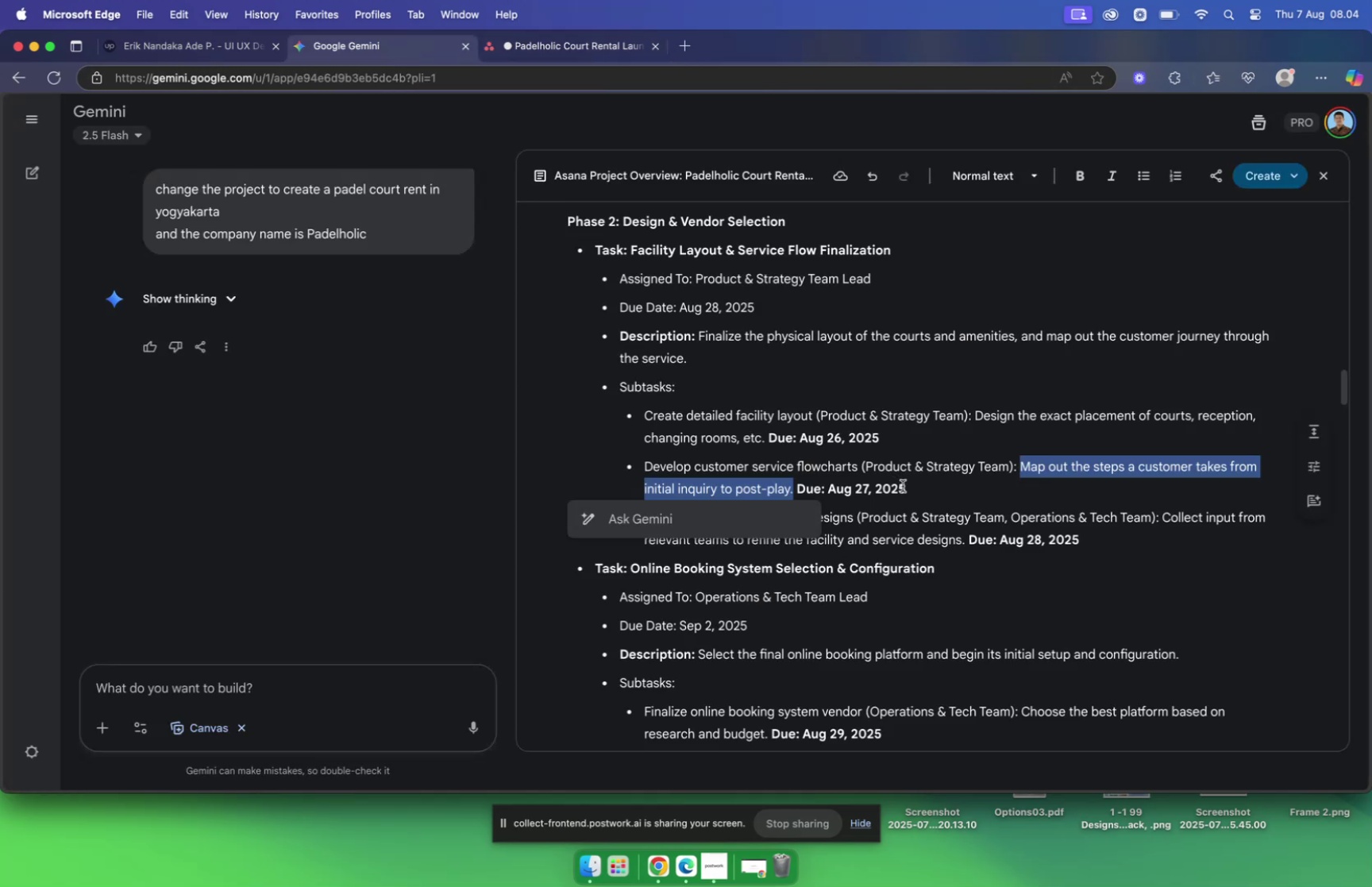 
left_click([903, 485])
 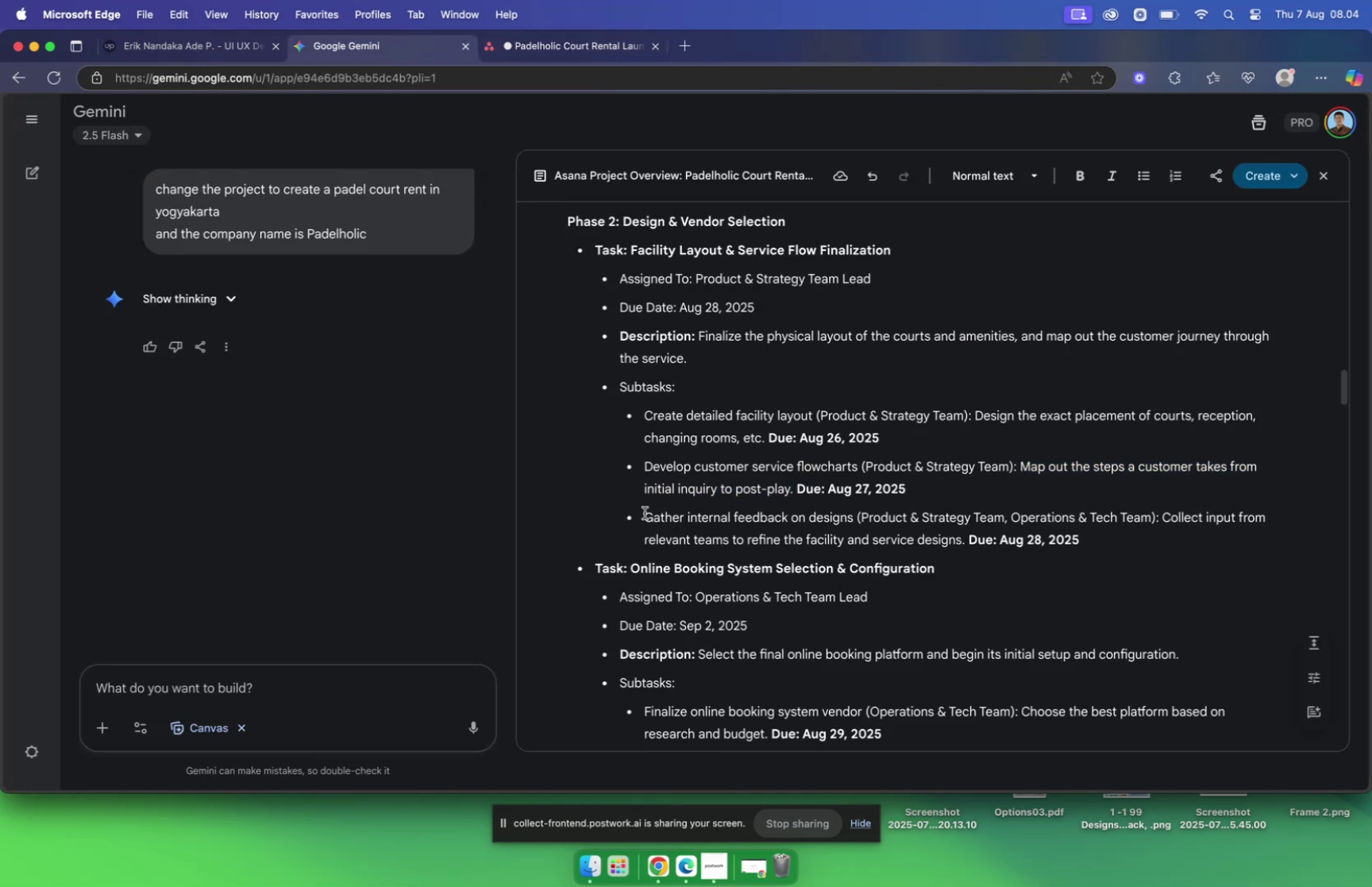 
left_click_drag(start_coordinate=[645, 513], to_coordinate=[853, 515])
 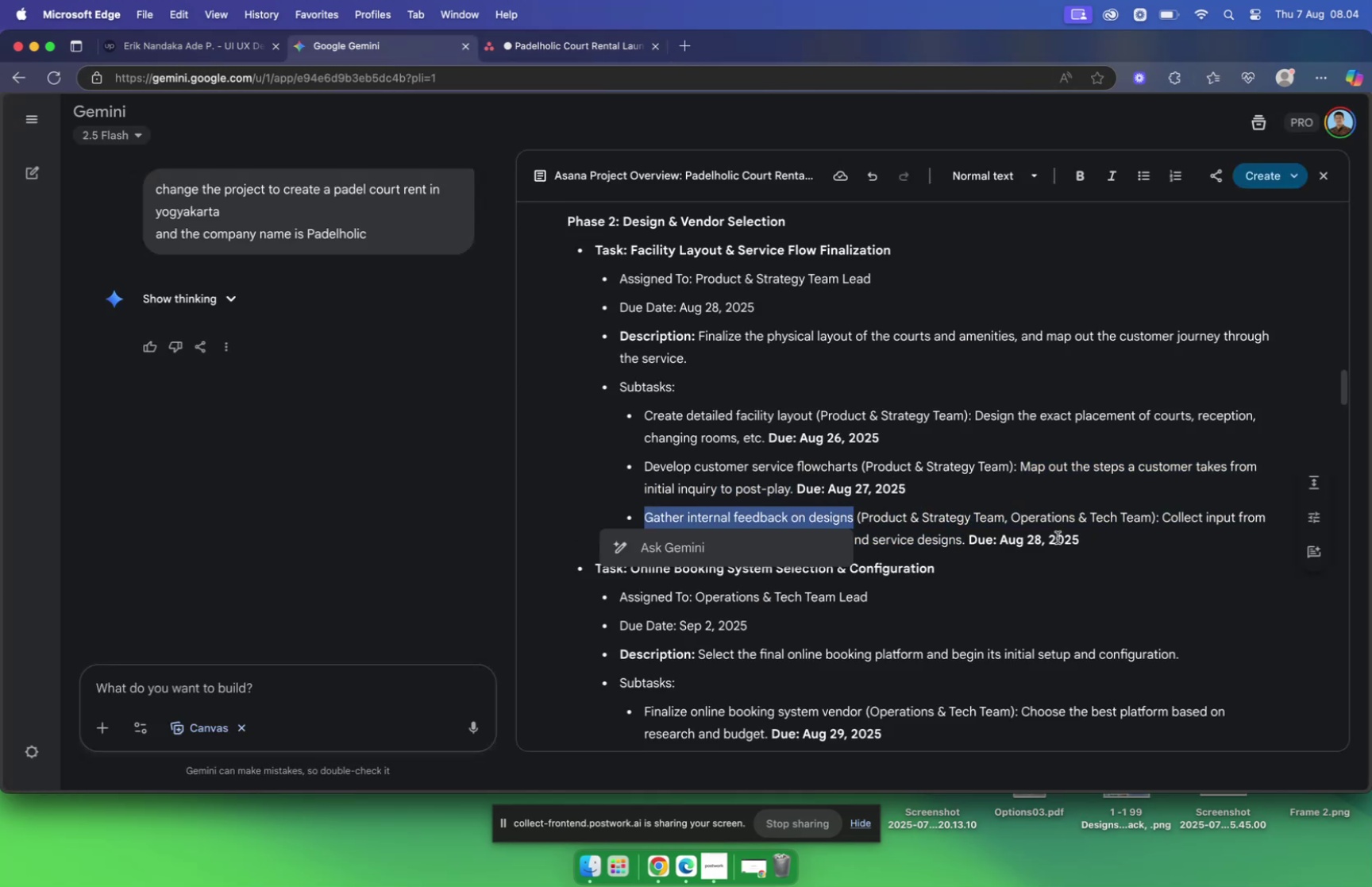 
key(Meta+C)
 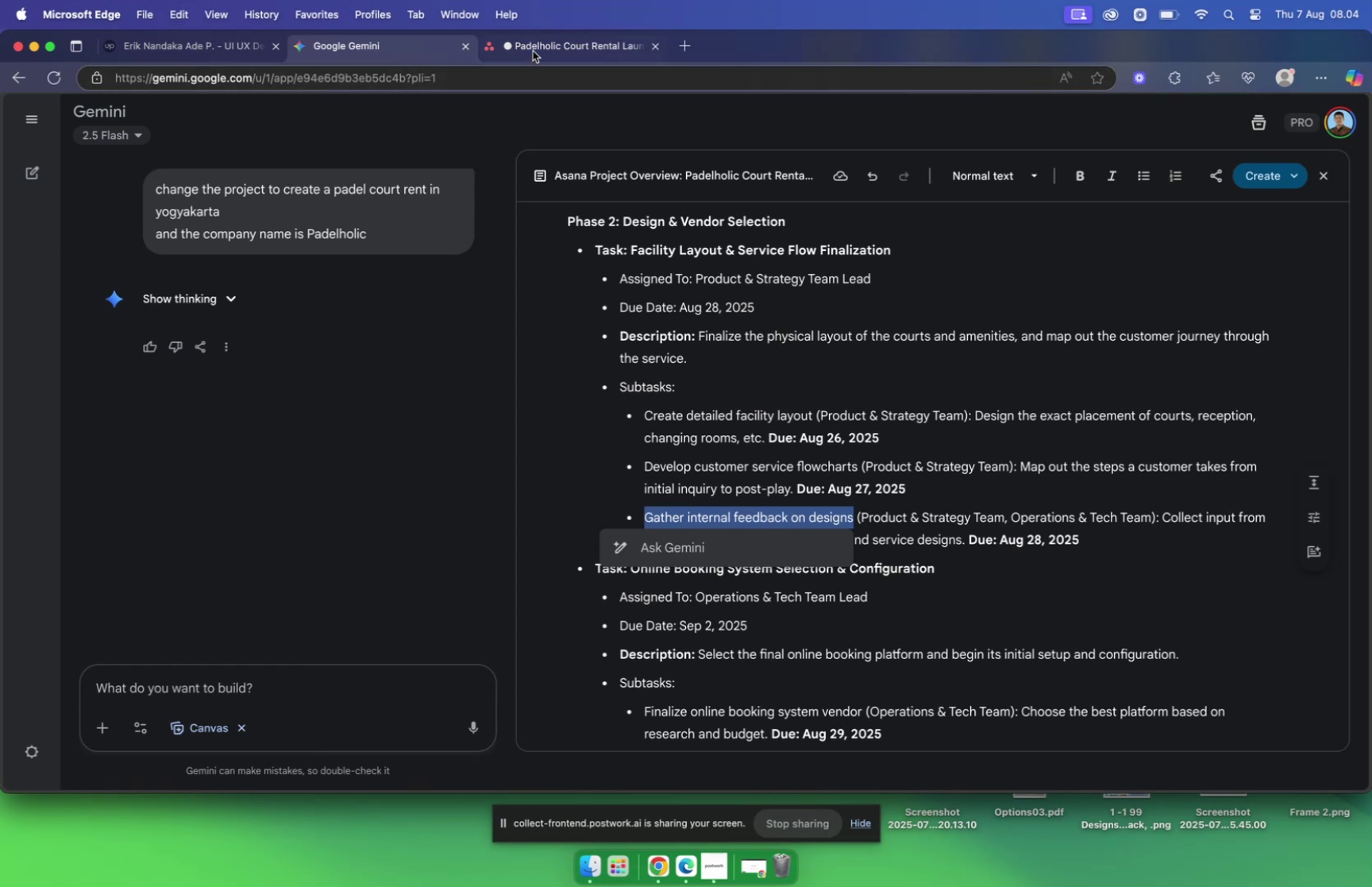 
left_click([535, 46])
 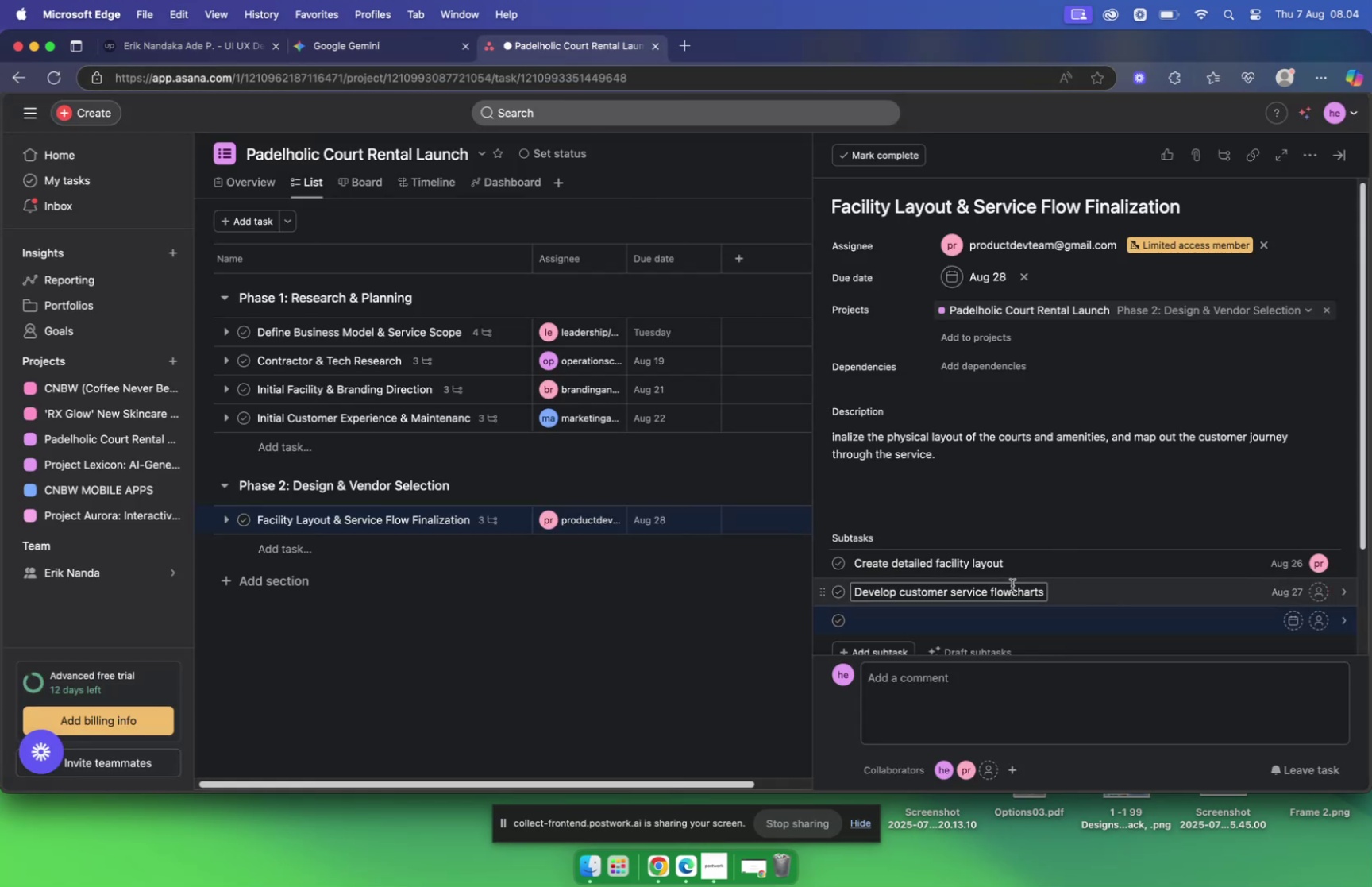 
key(Meta+V)
 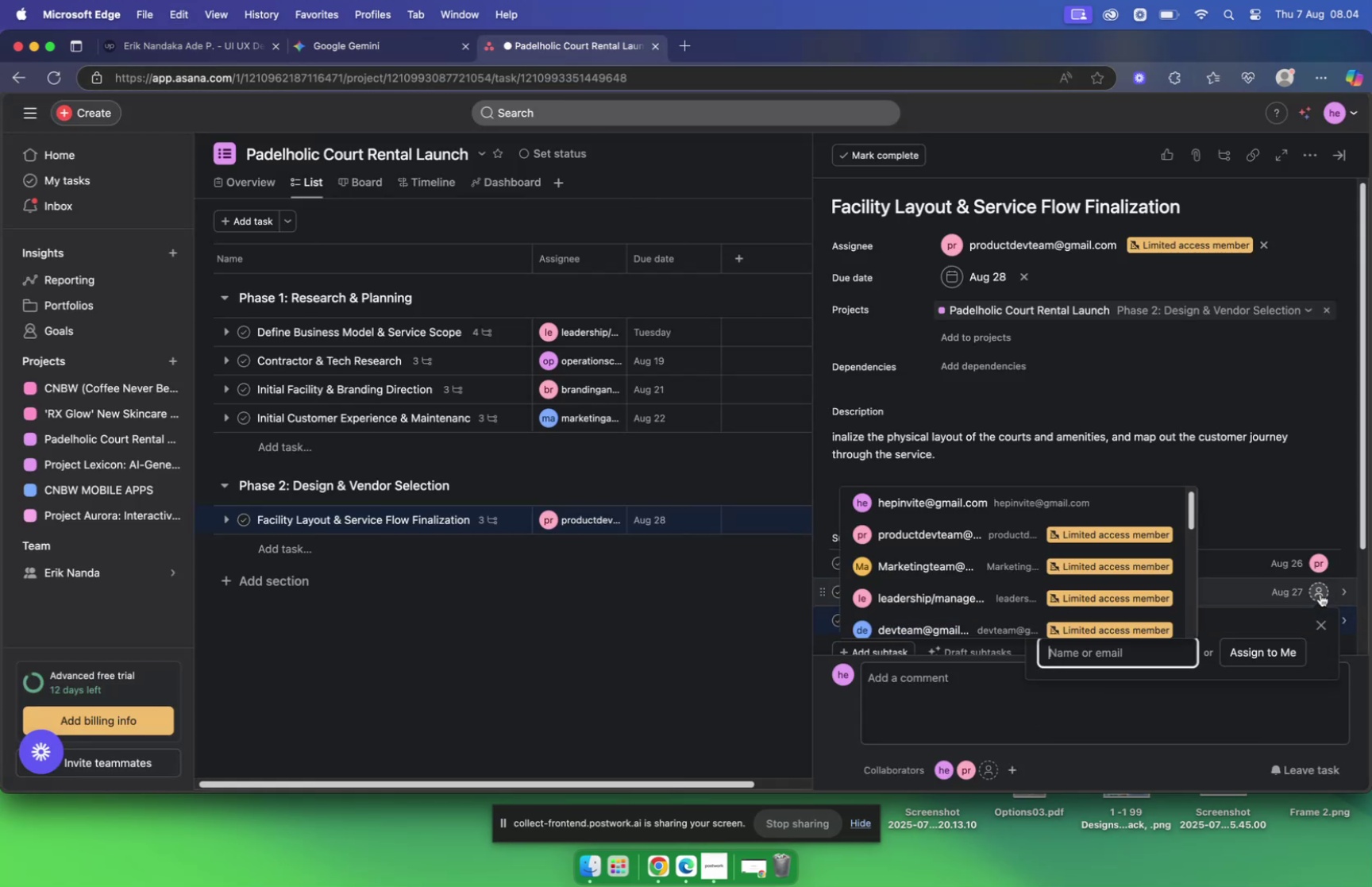 
type(pr)
 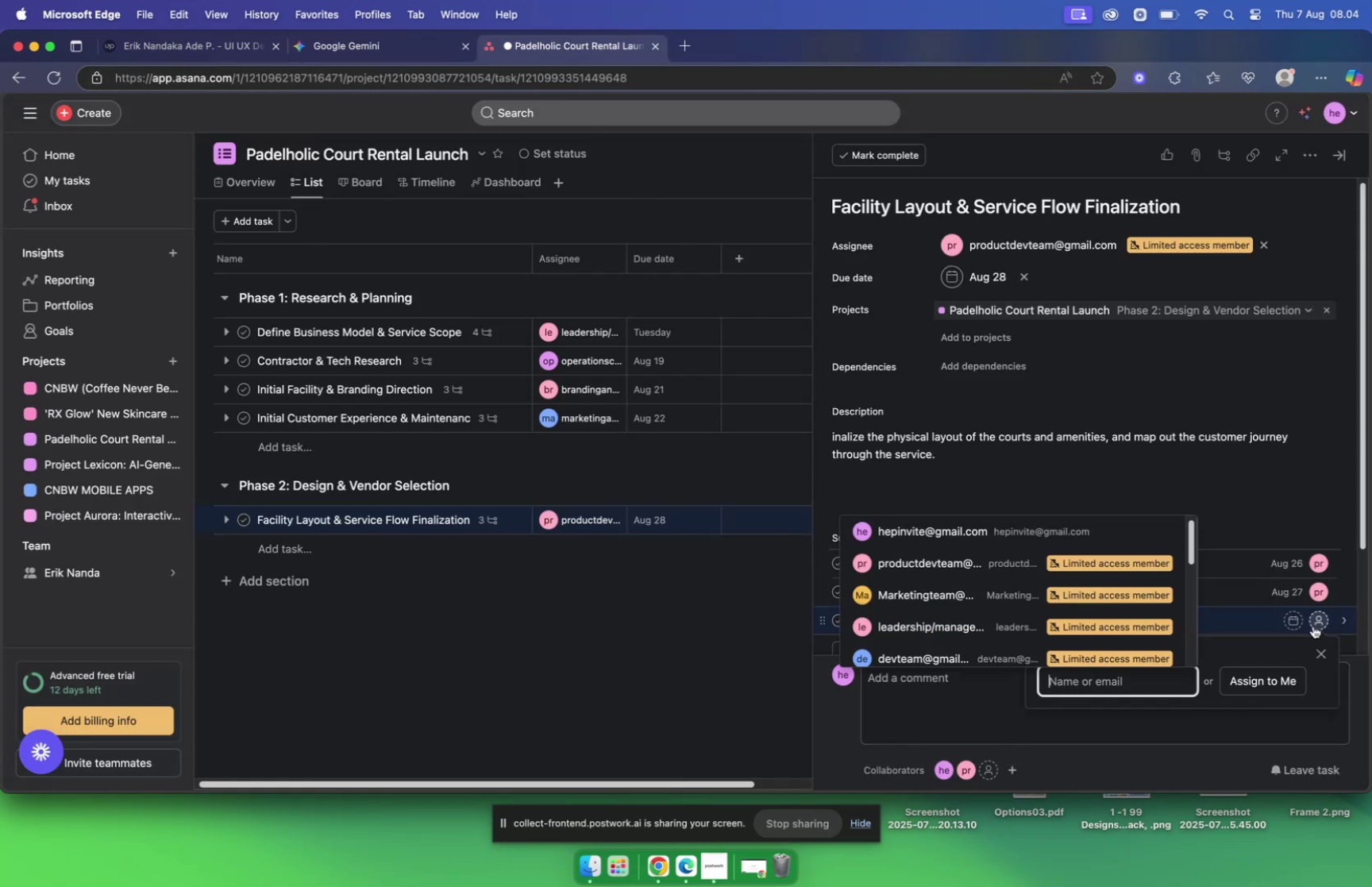 
key(R)
 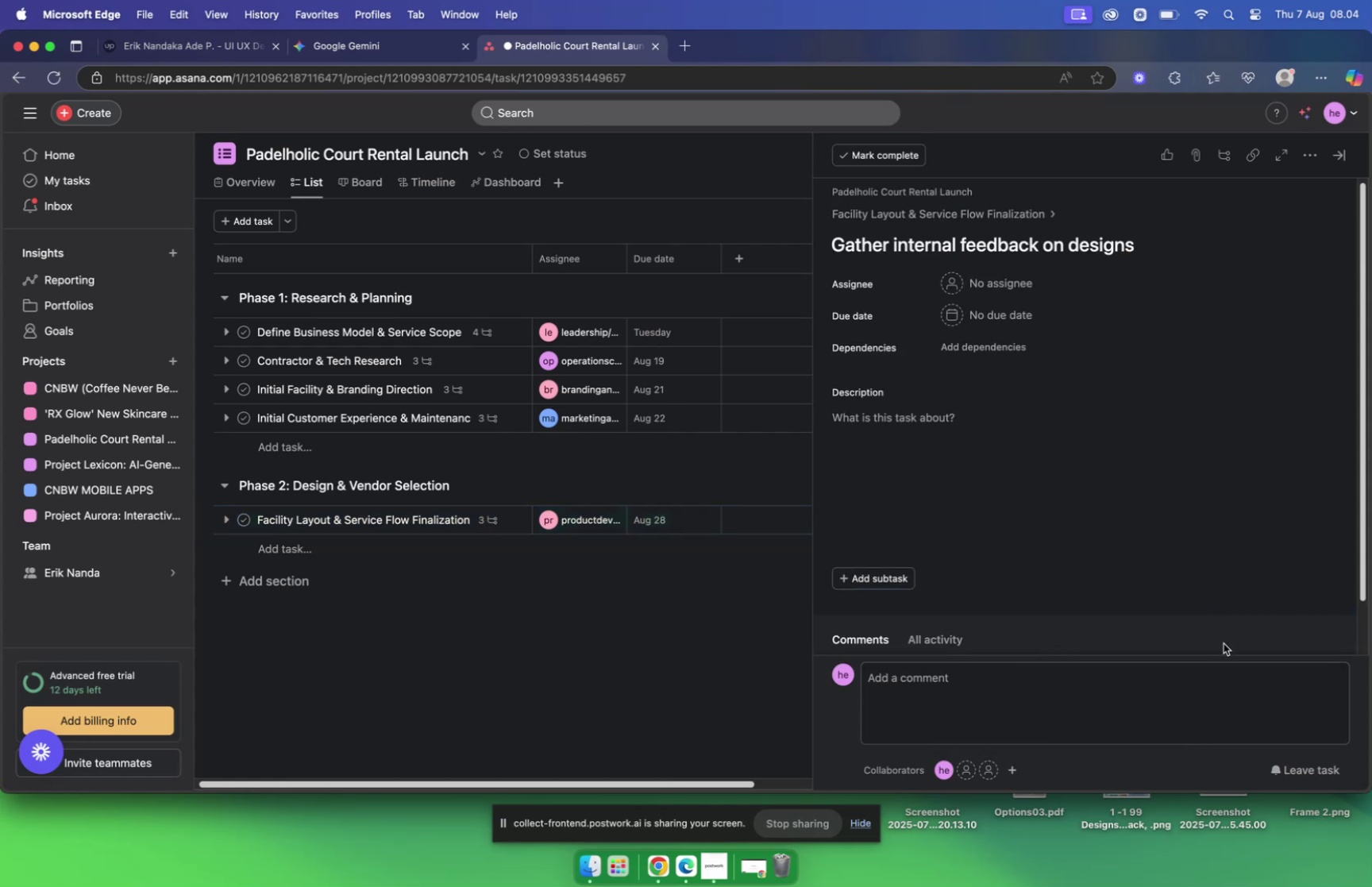 
wait(6.33)
 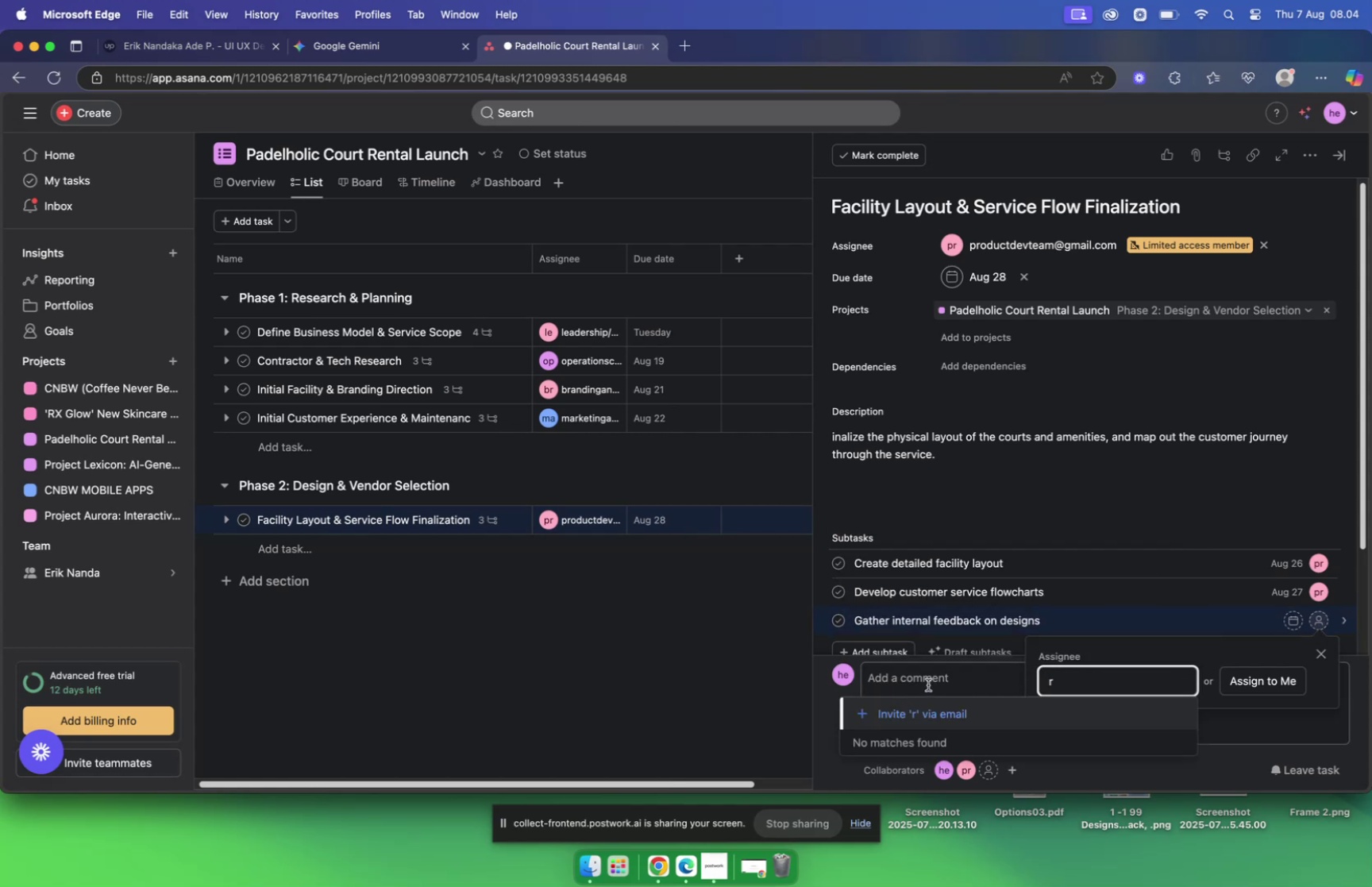 
left_click([890, 214])
 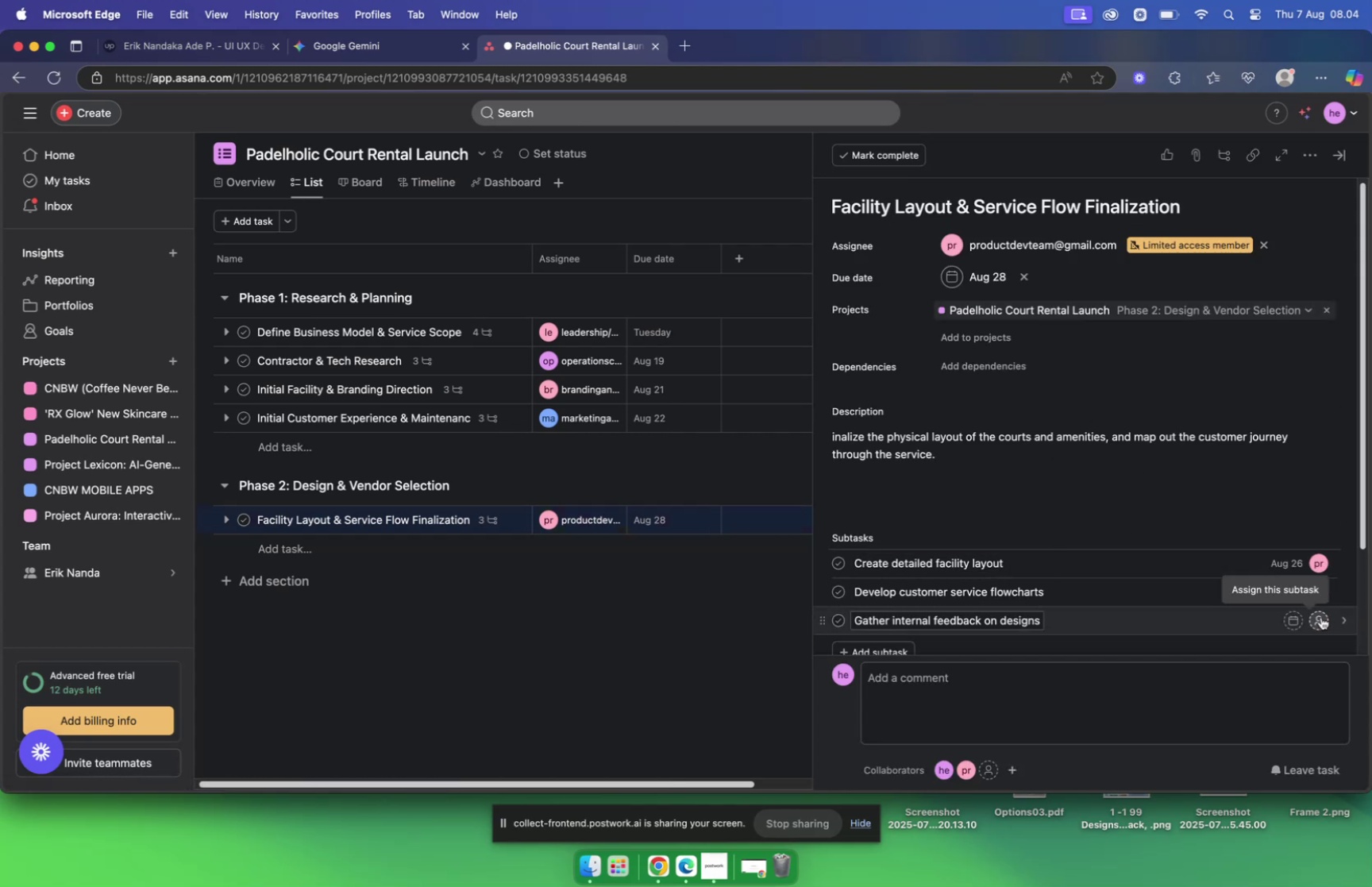 
left_click([1321, 616])
 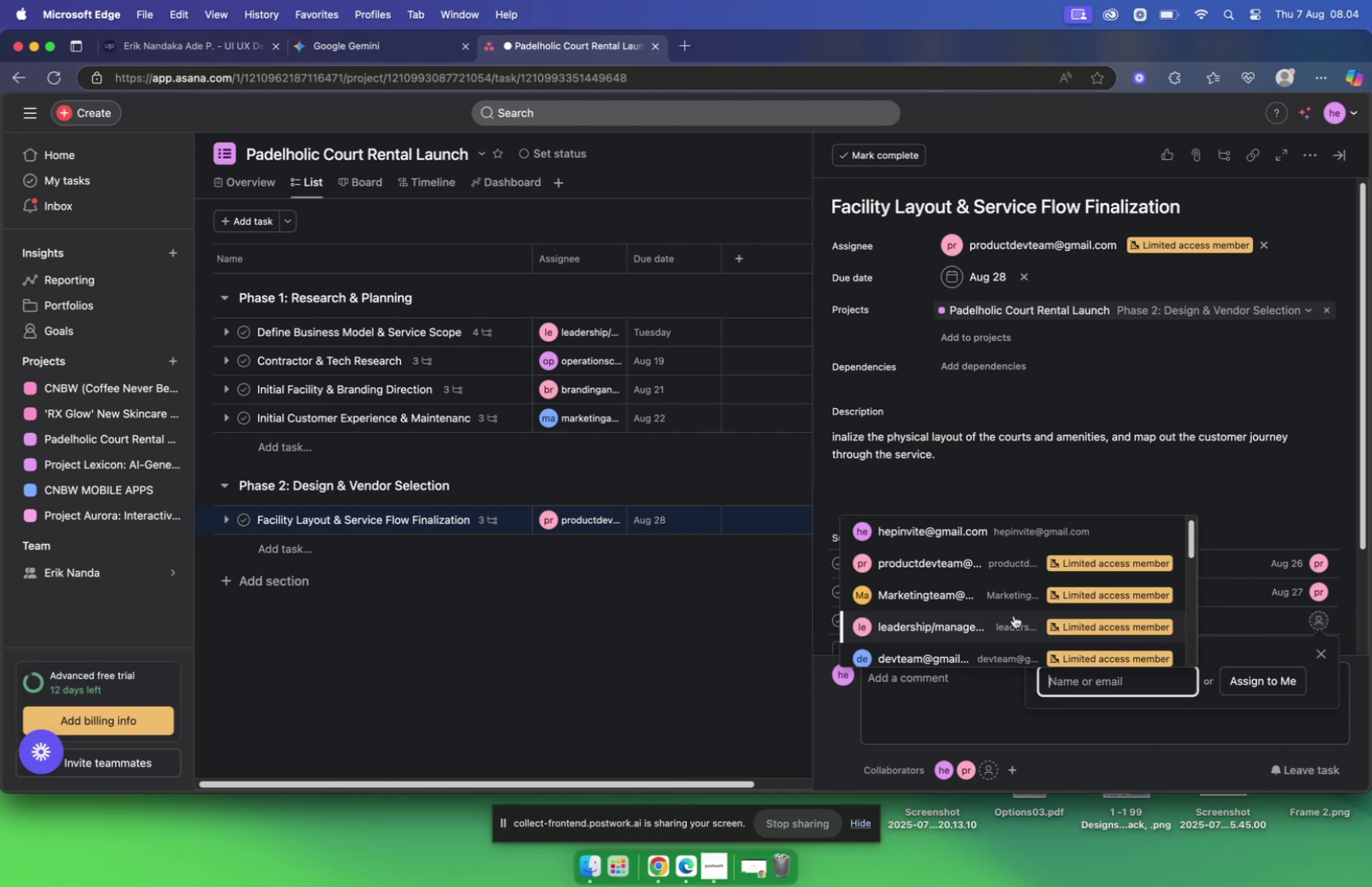 
scroll: coordinate [988, 599], scroll_direction: up, amount: 9.0
 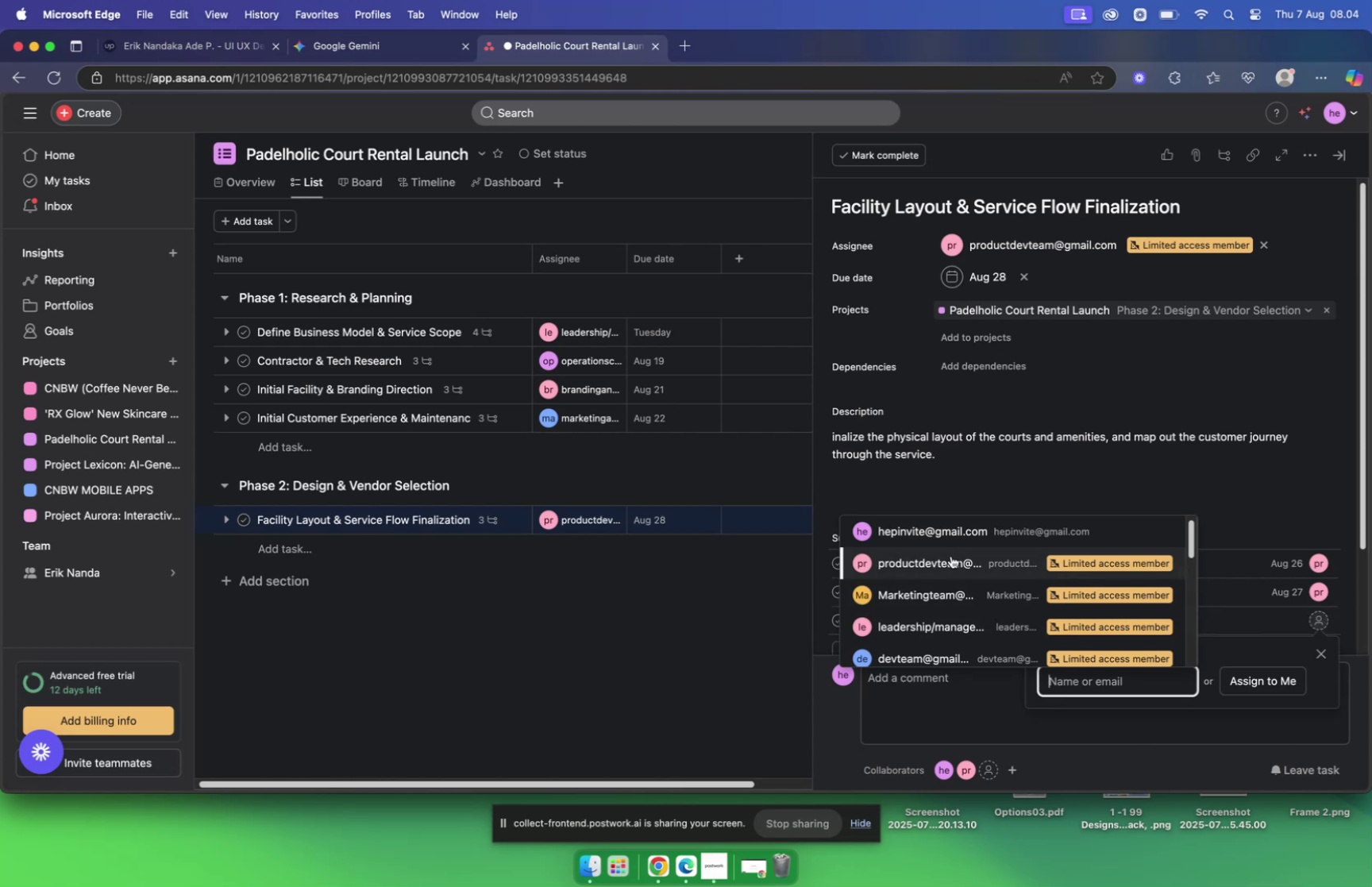 
left_click([957, 563])
 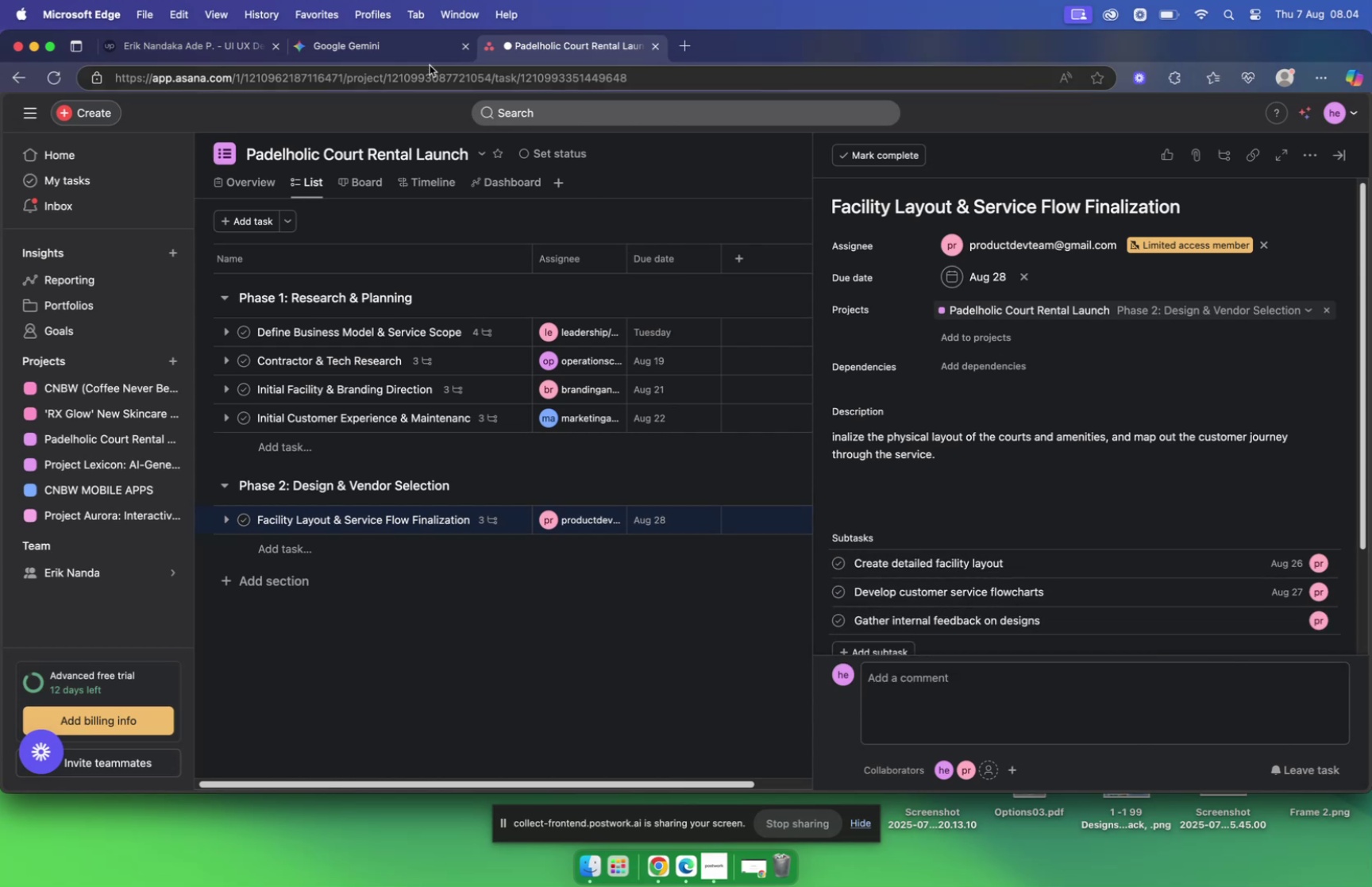 
left_click([391, 40])
 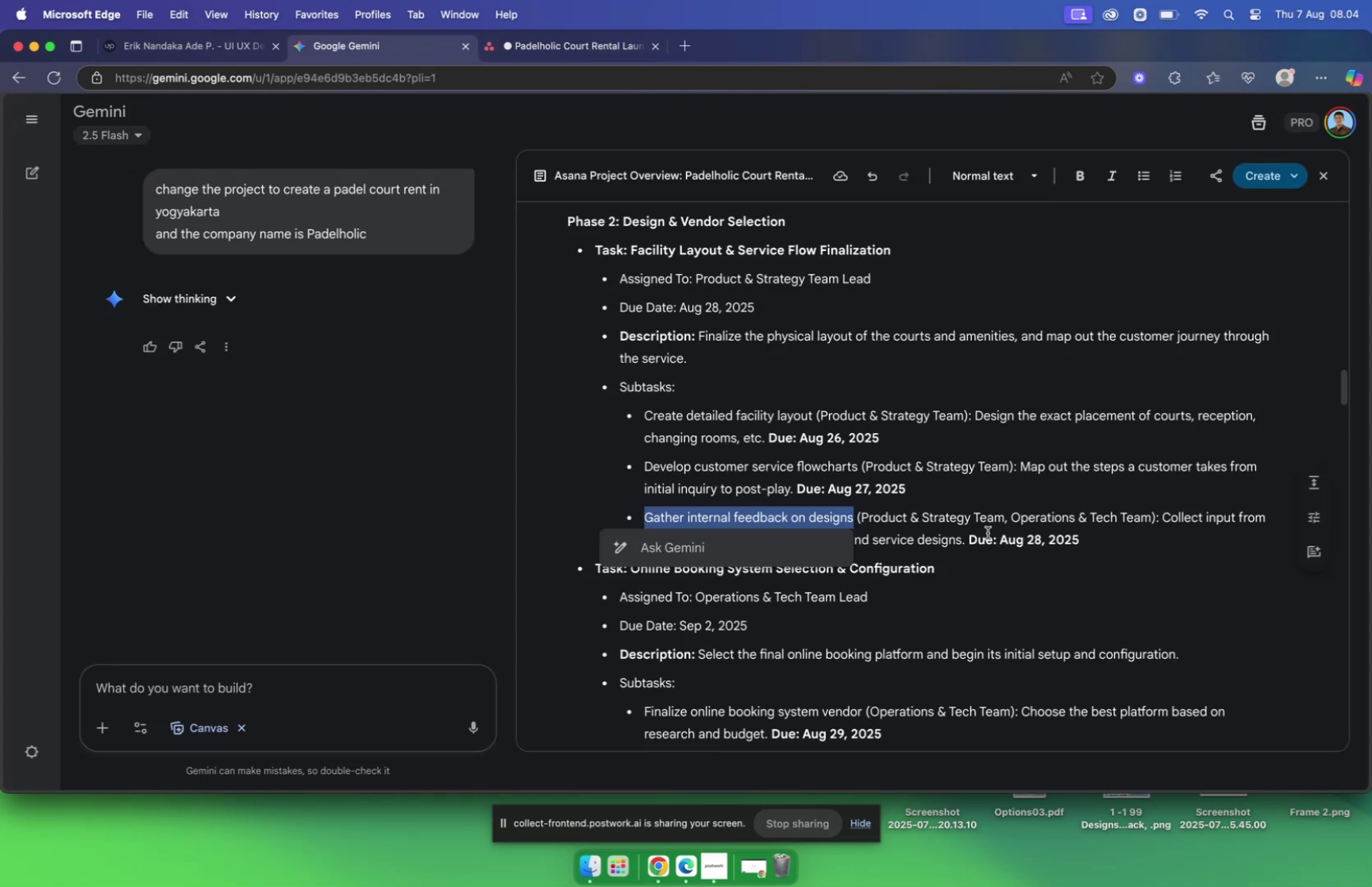 
left_click([988, 532])
 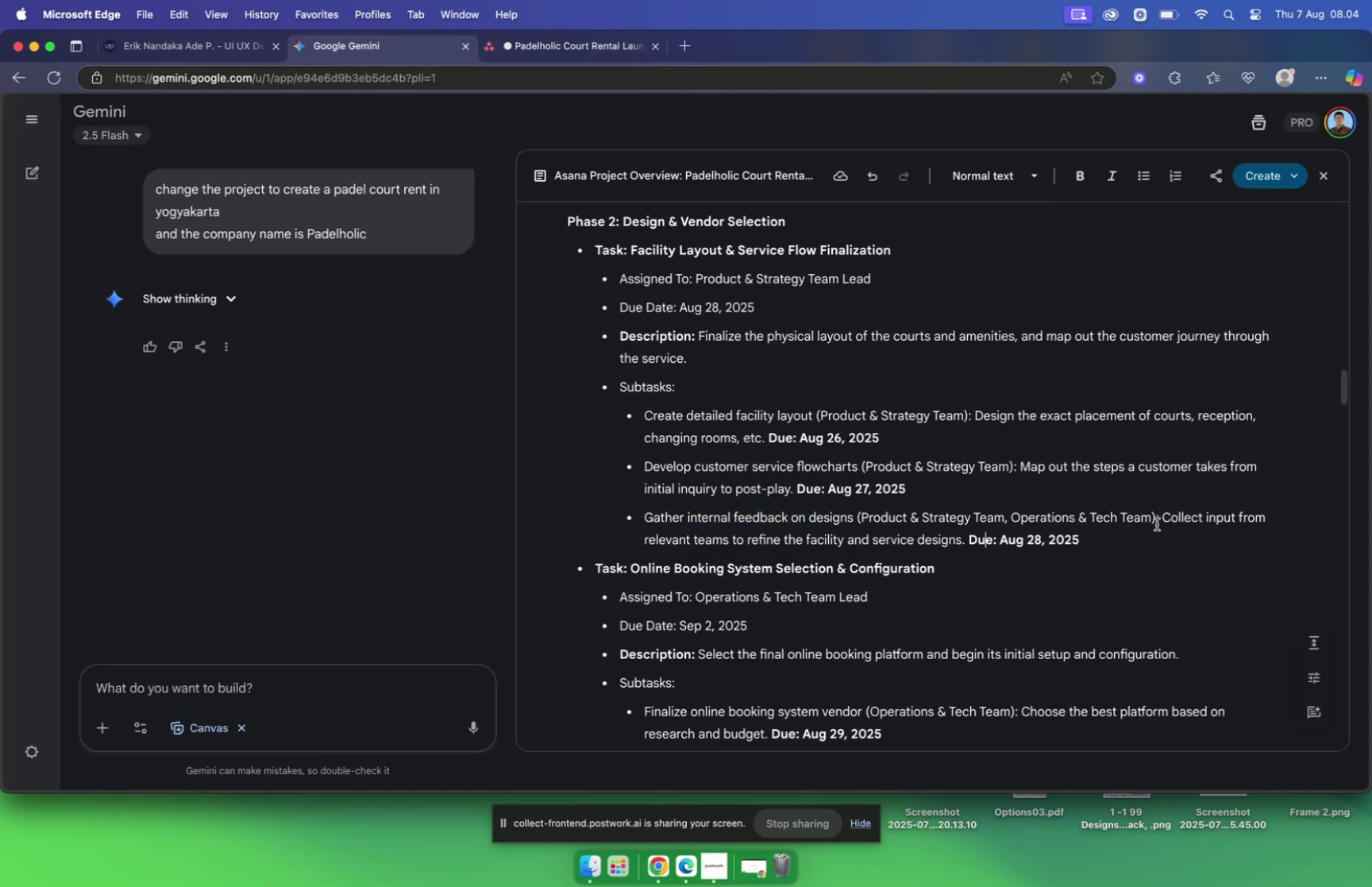 
left_click_drag(start_coordinate=[1165, 515], to_coordinate=[966, 532])
 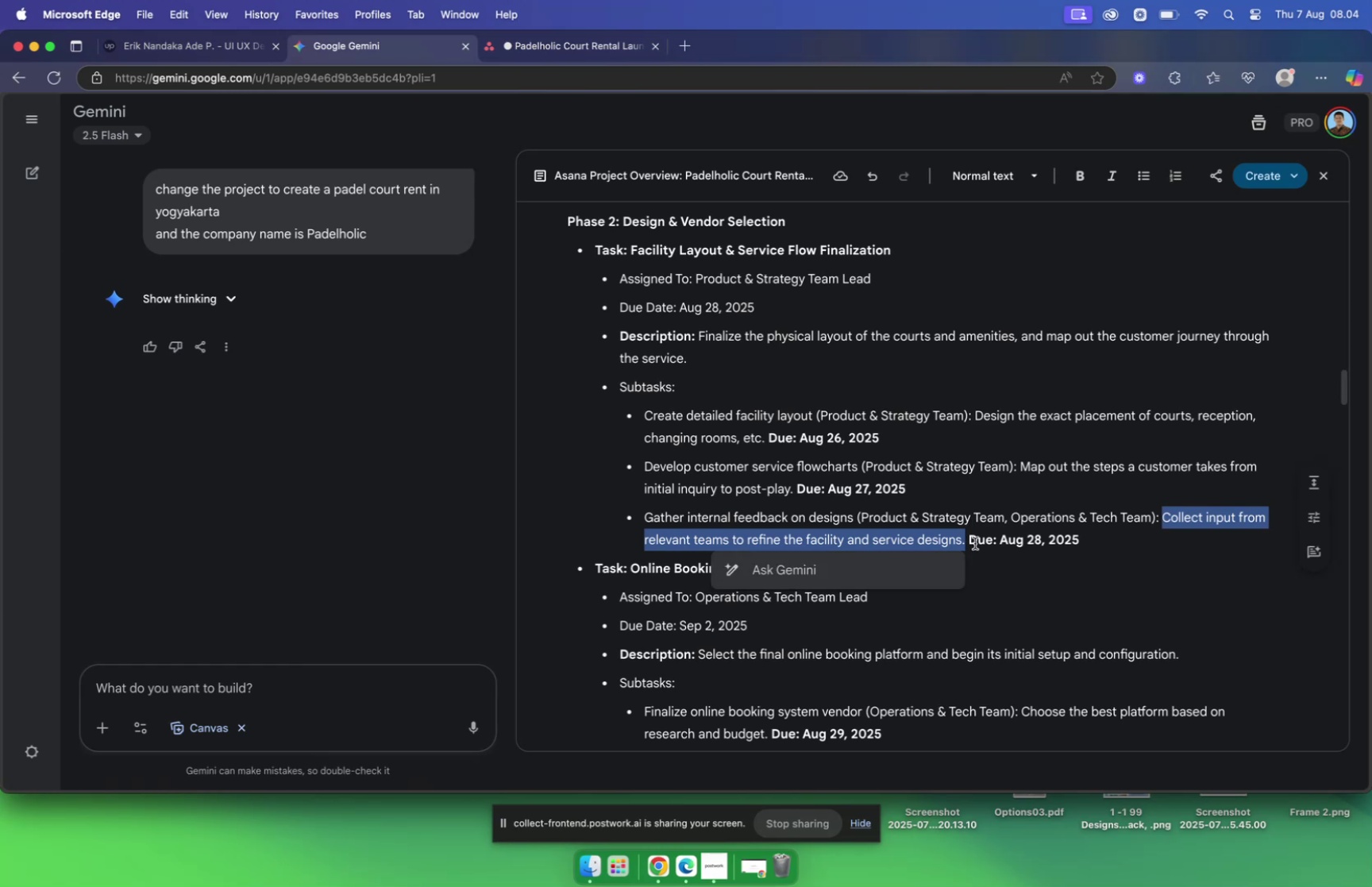 
key(Meta+C)
 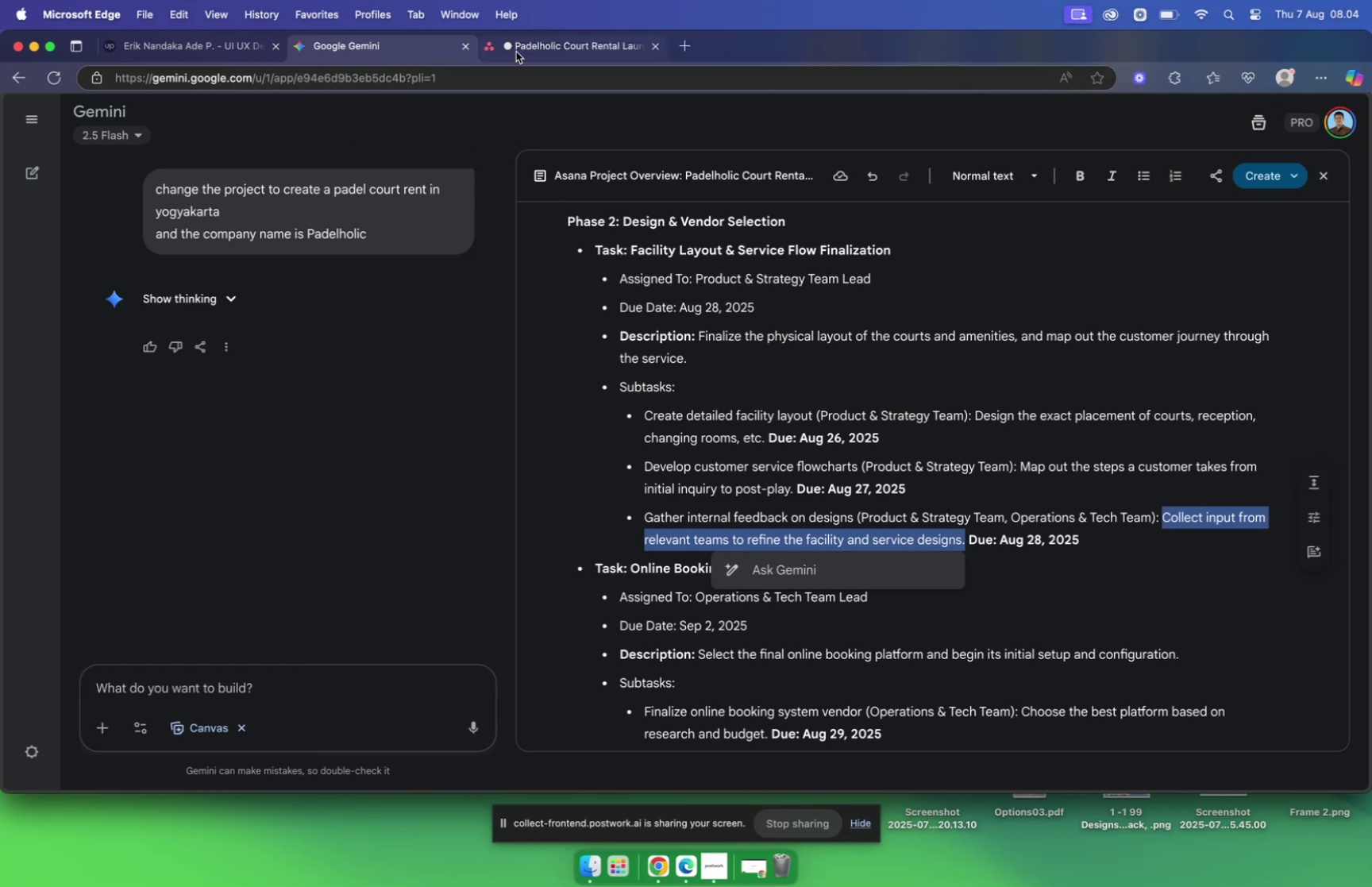 
left_click([519, 52])
 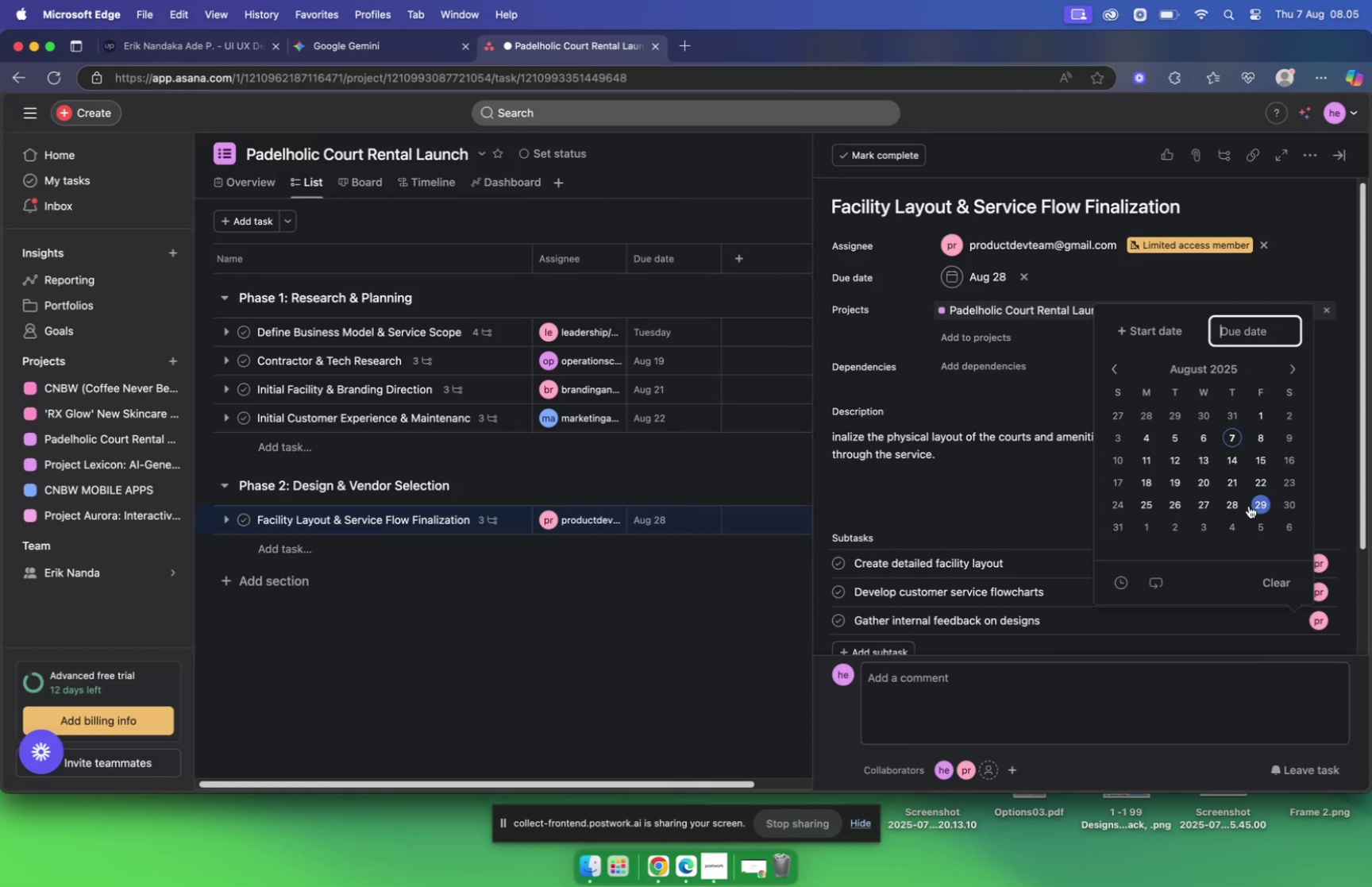 
wait(5.22)
 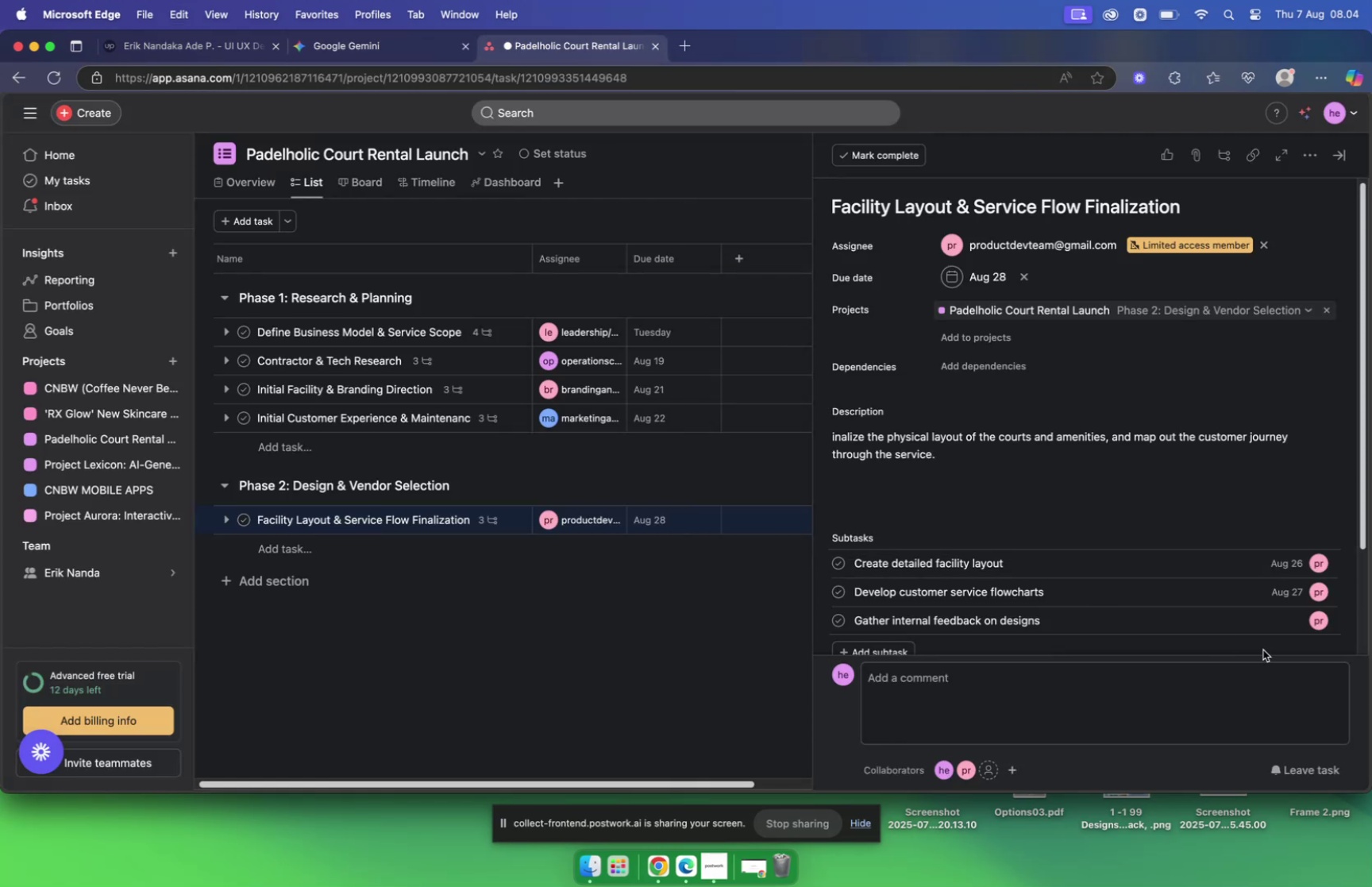 
left_click([1119, 612])
 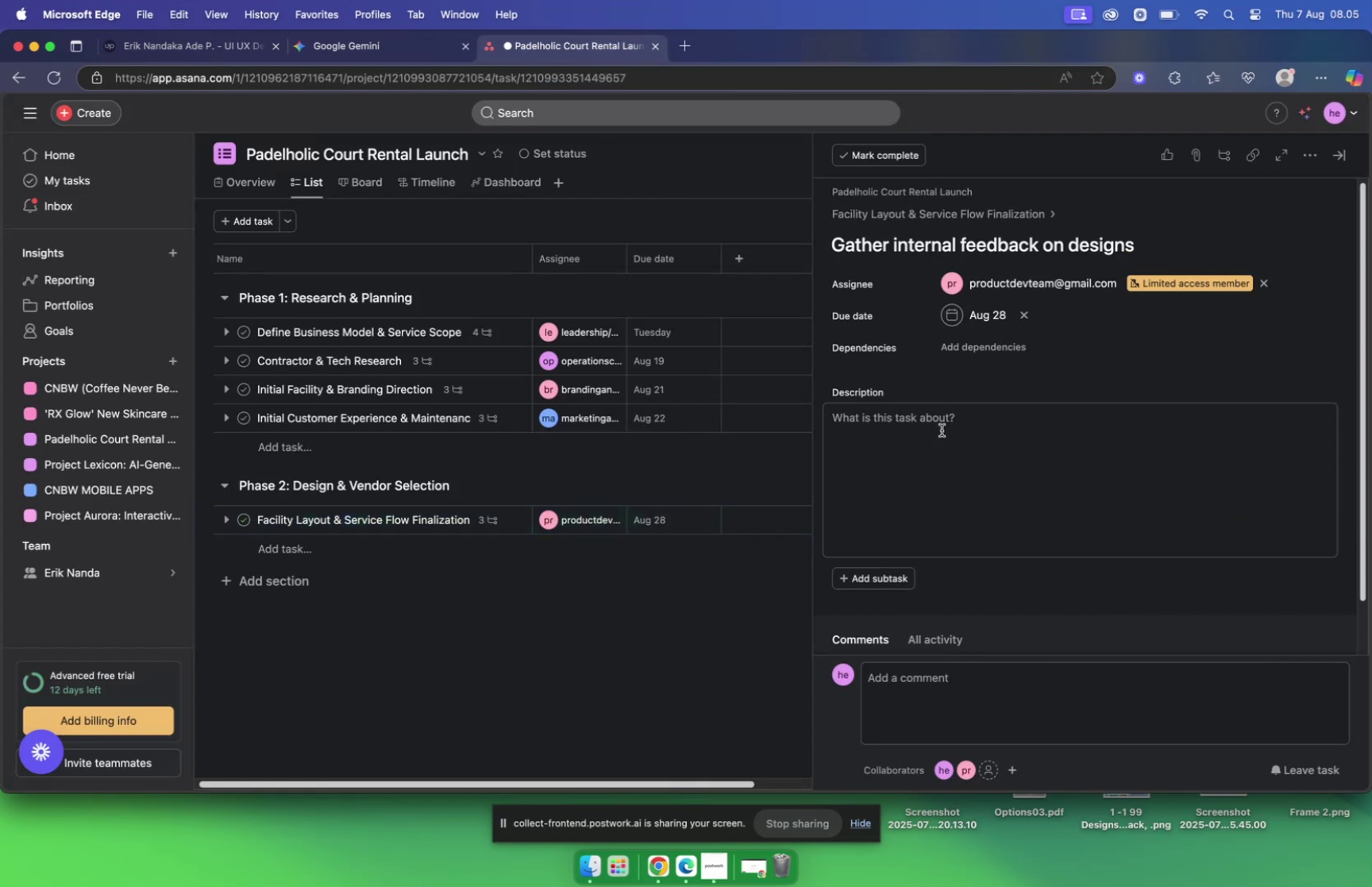 
left_click([928, 423])
 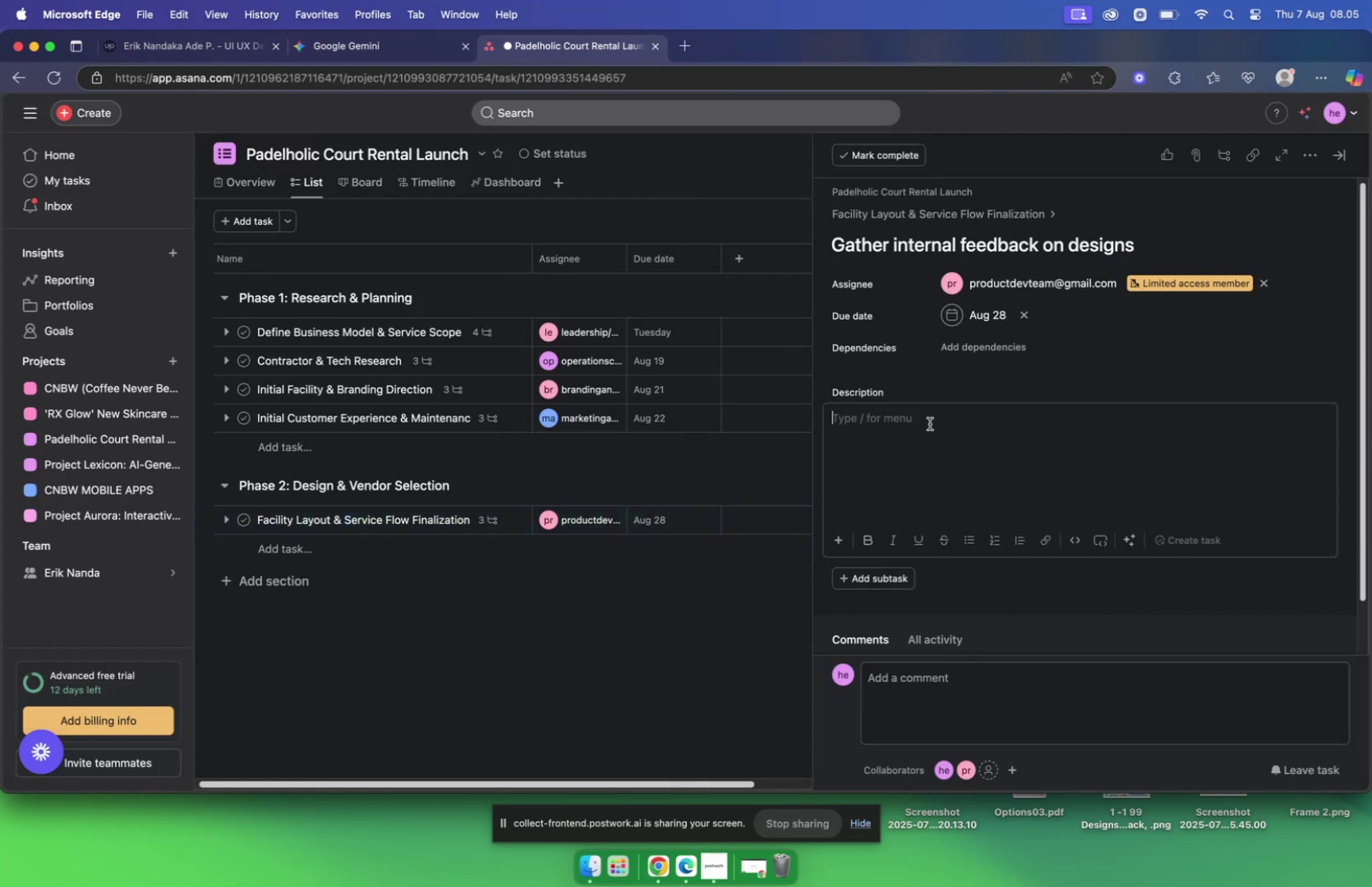 
key(Meta+V)
 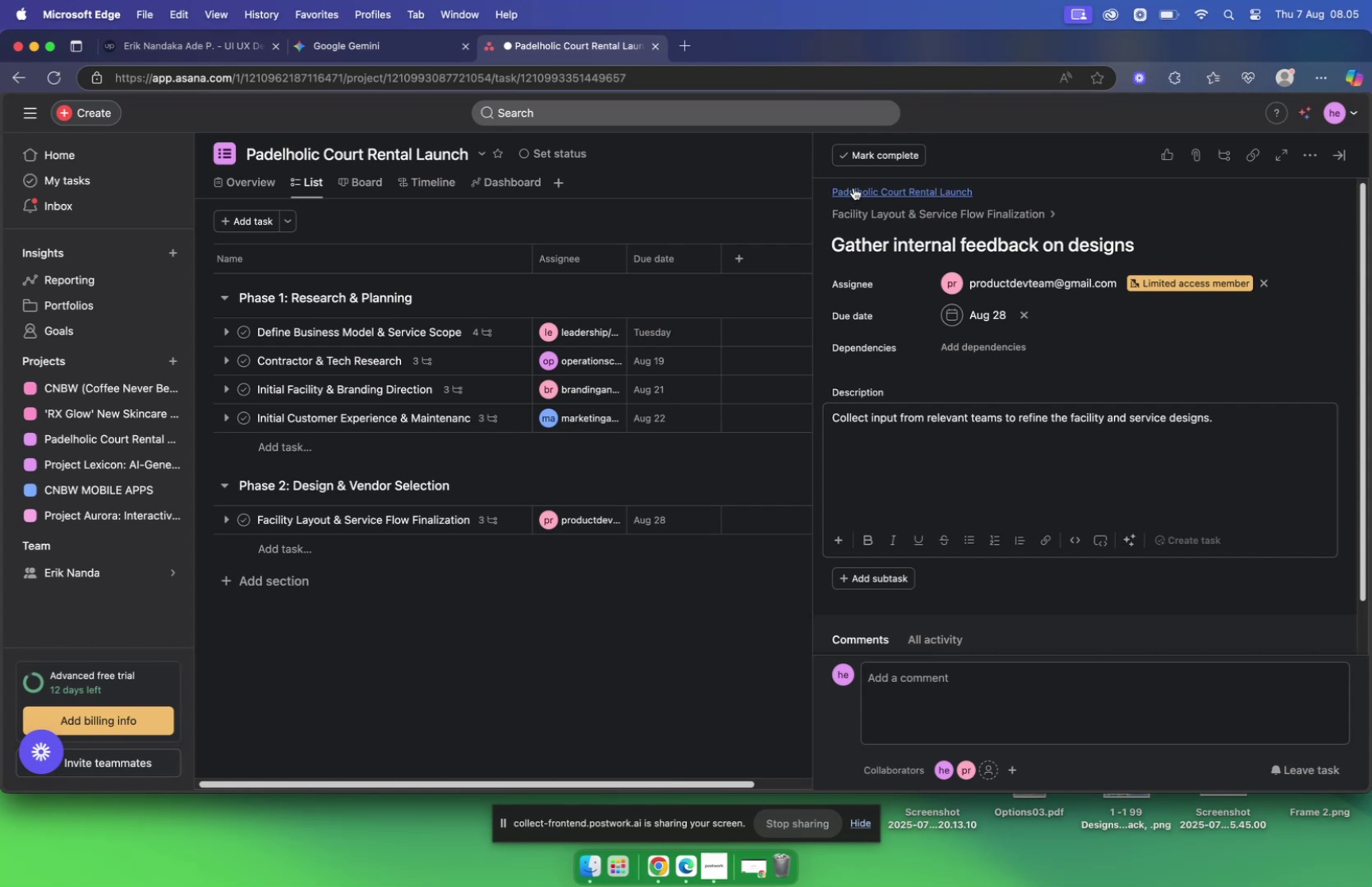 